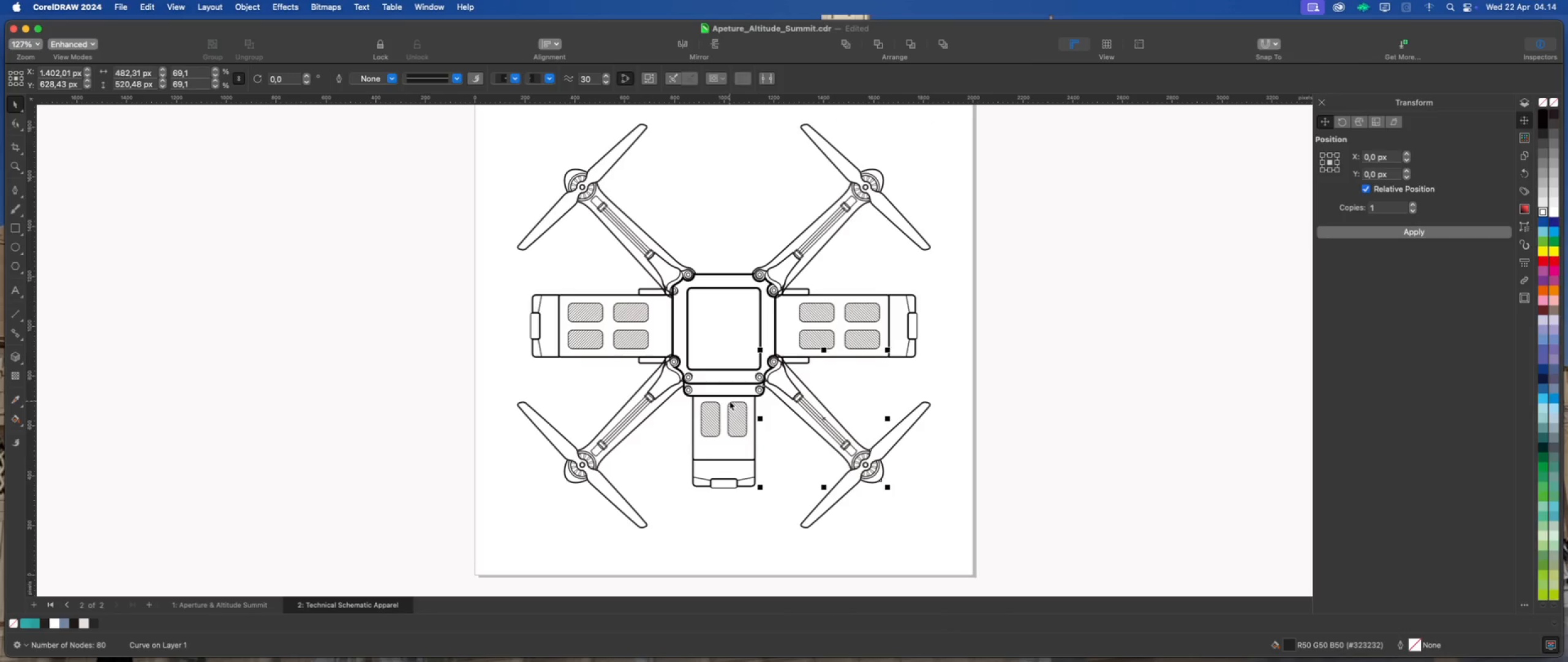 
left_click([728, 395])
 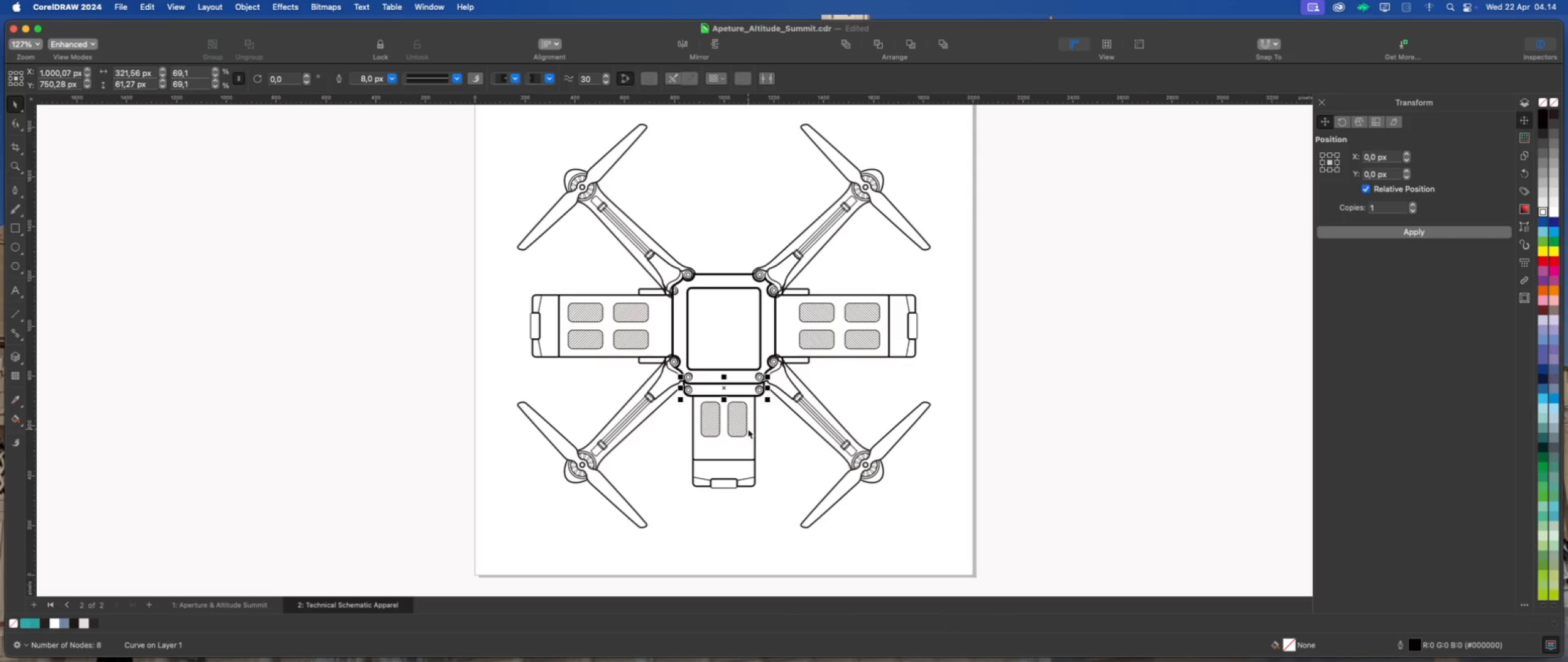 
left_click([745, 425])
 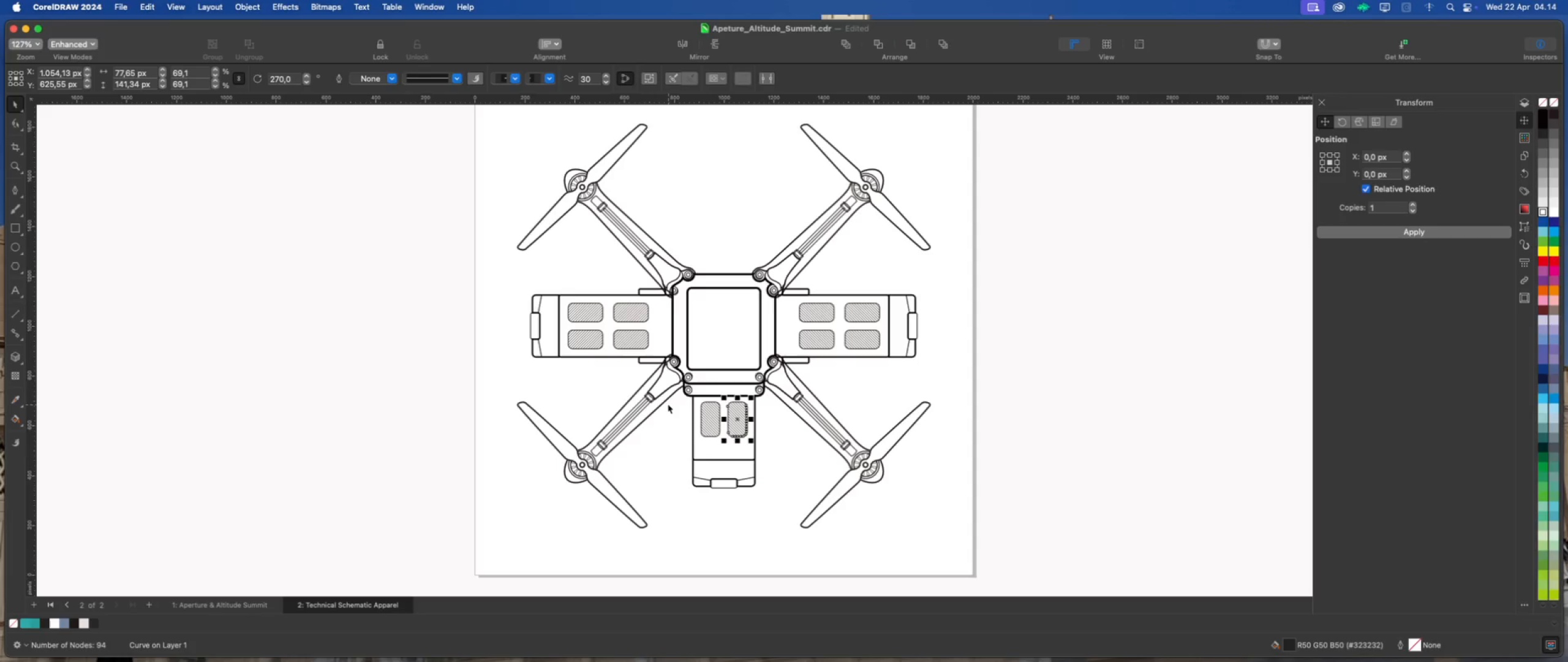 
left_click([666, 401])
 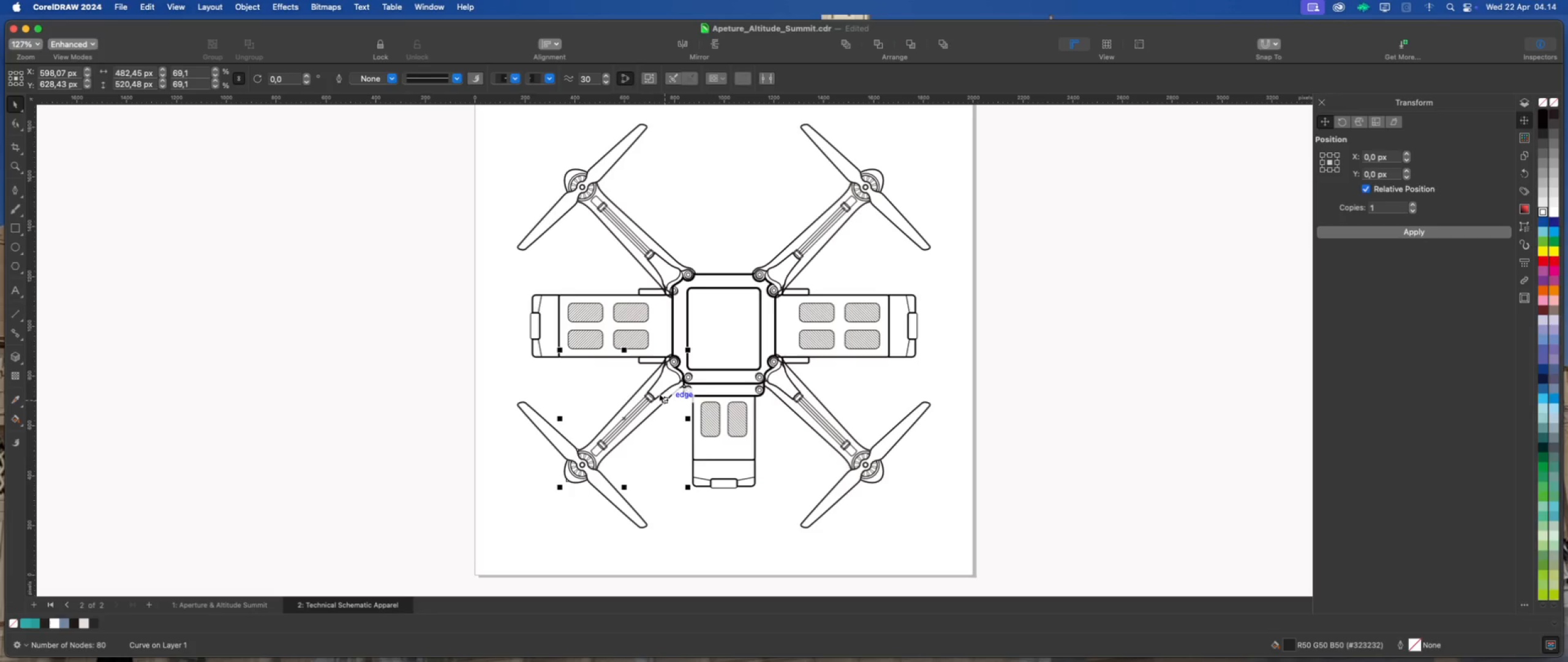 
left_click([660, 394])
 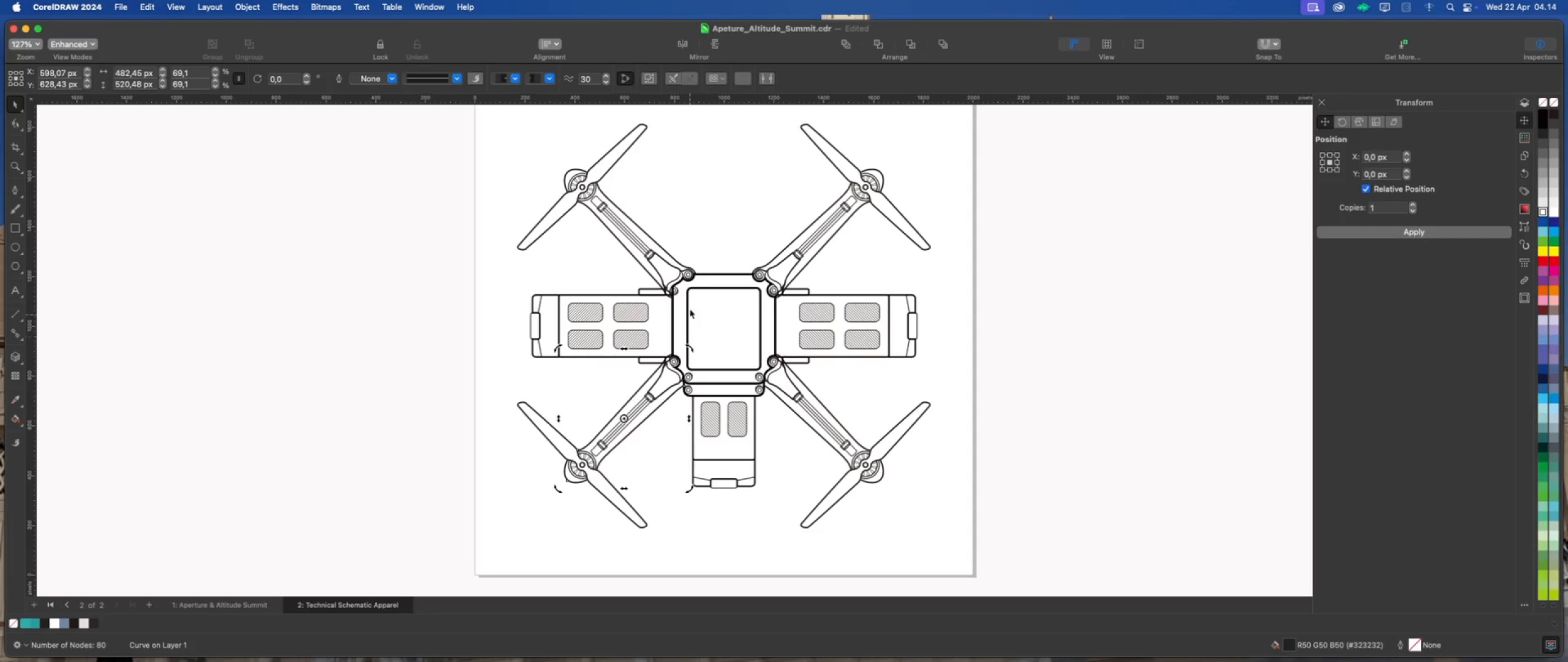 
left_click([707, 262])
 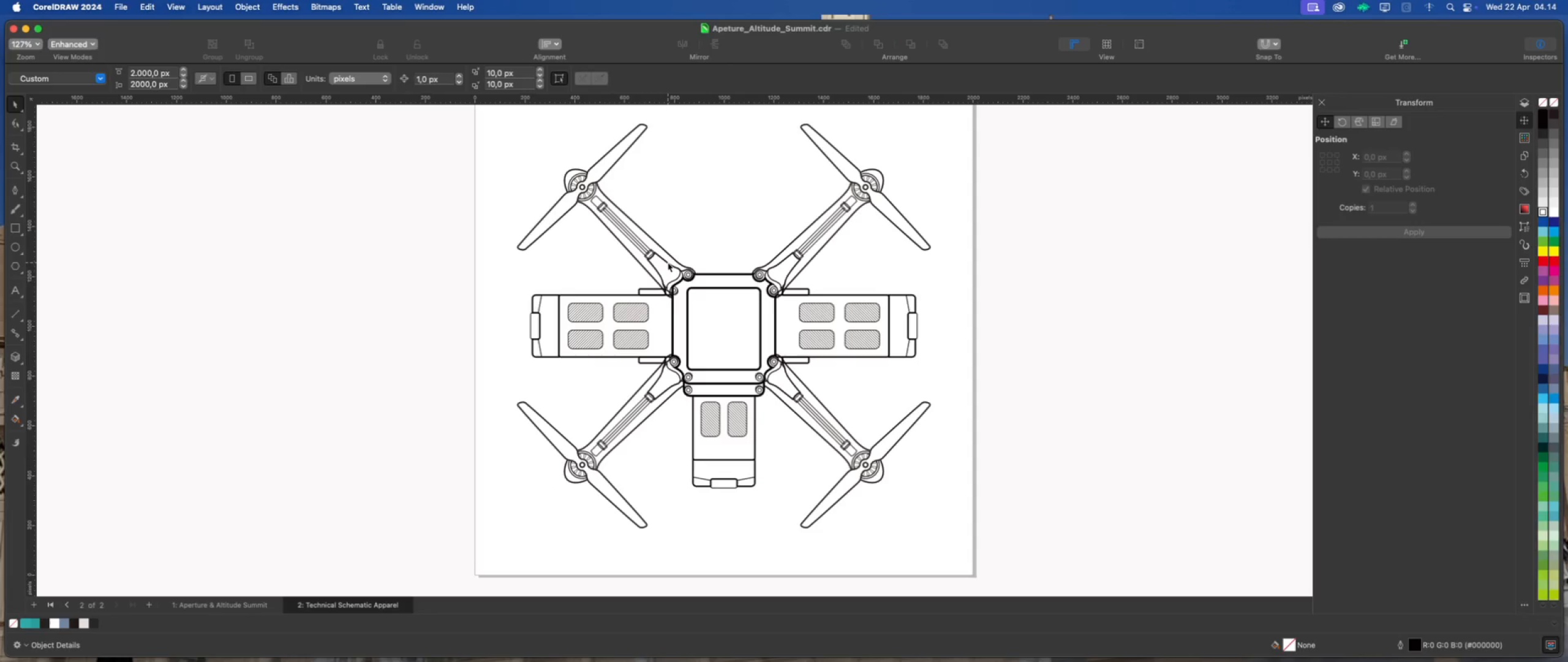 
left_click([667, 262])
 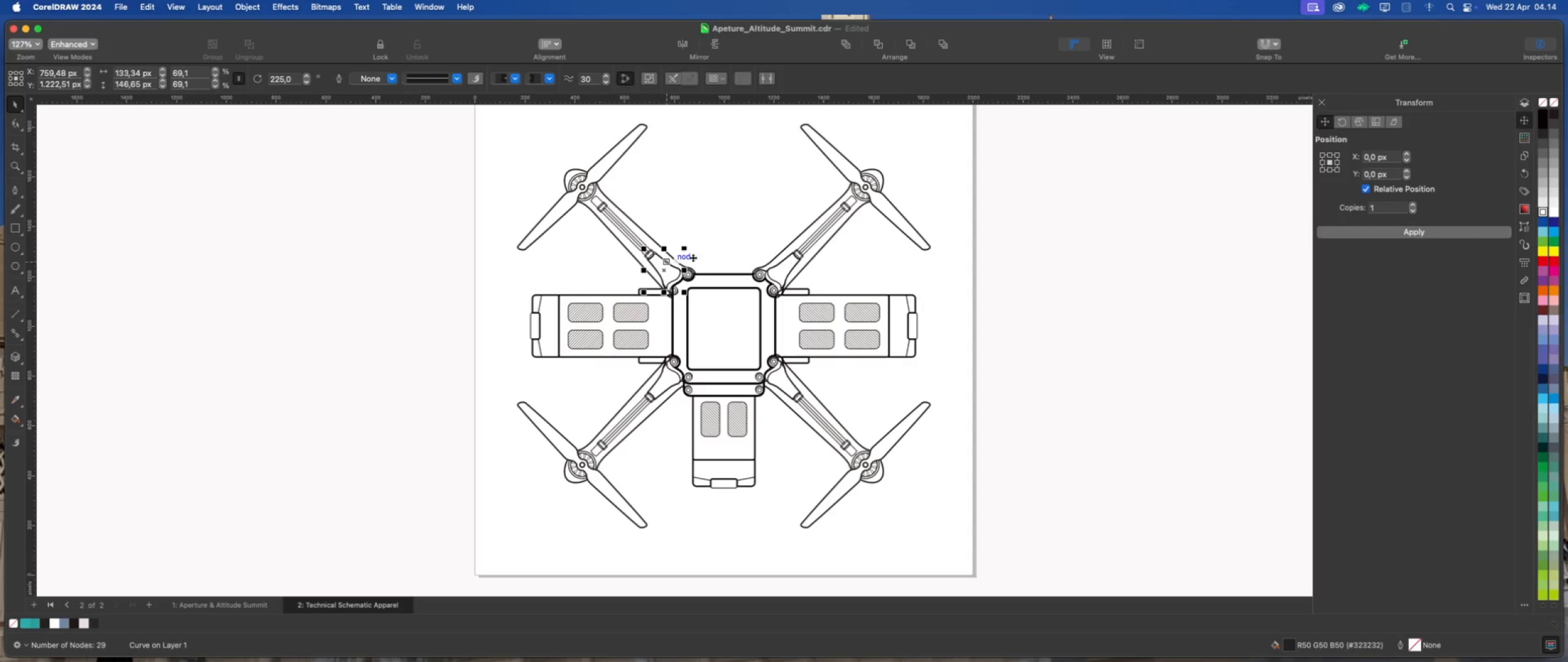 
left_click([718, 244])
 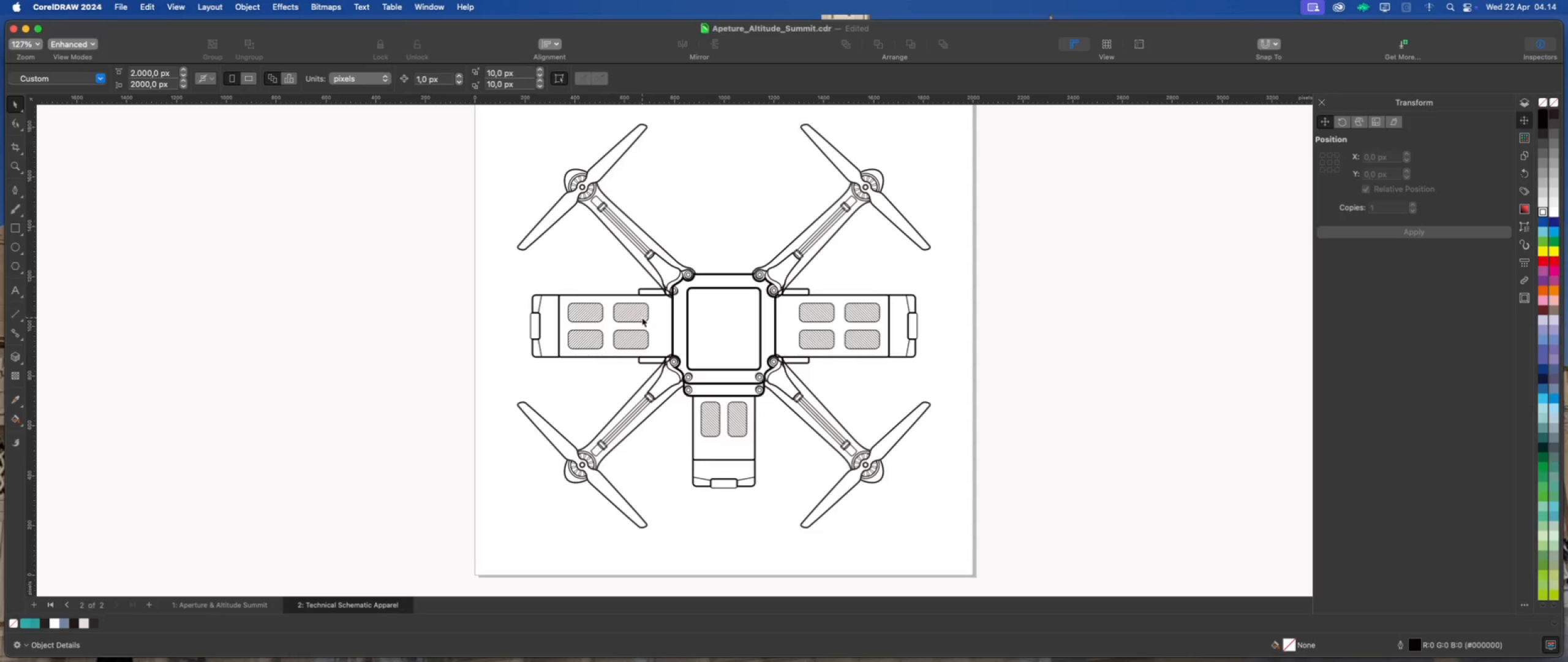 
left_click([643, 320])
 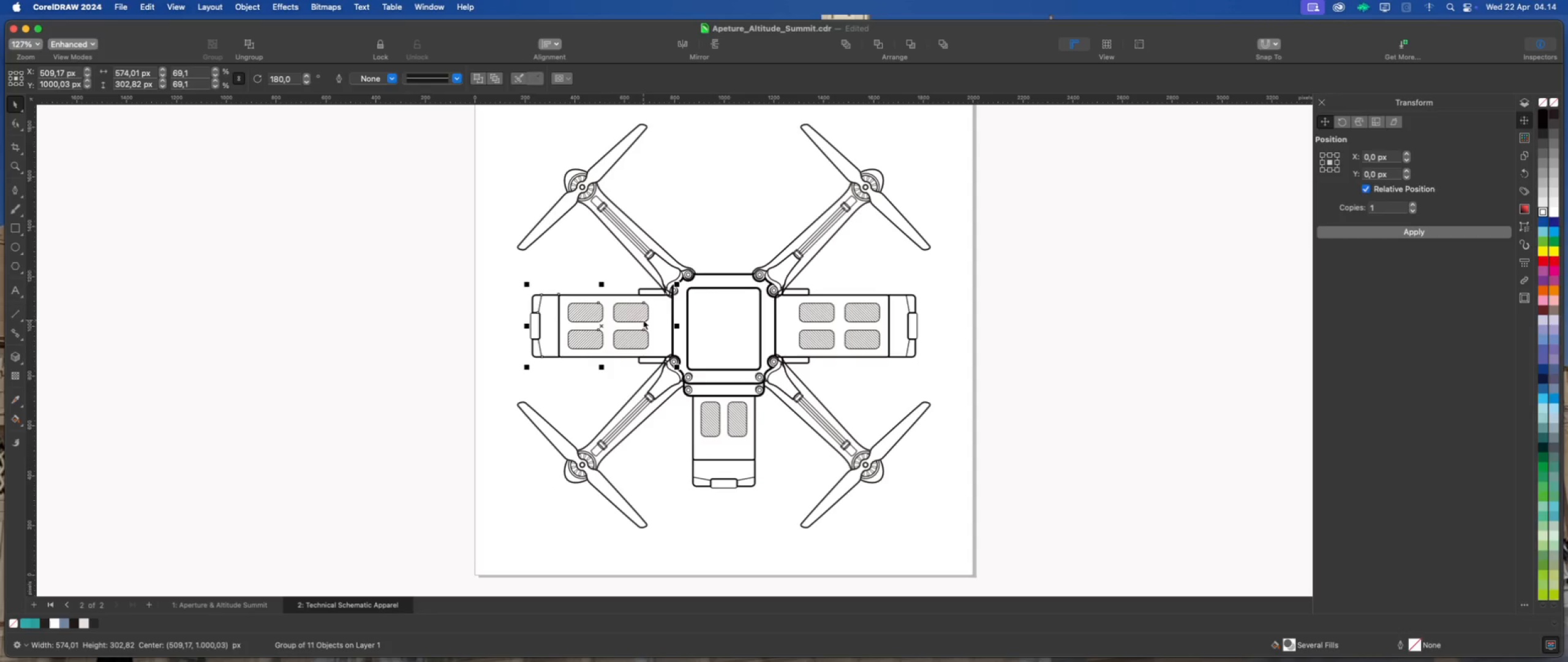 
right_click([643, 320])
 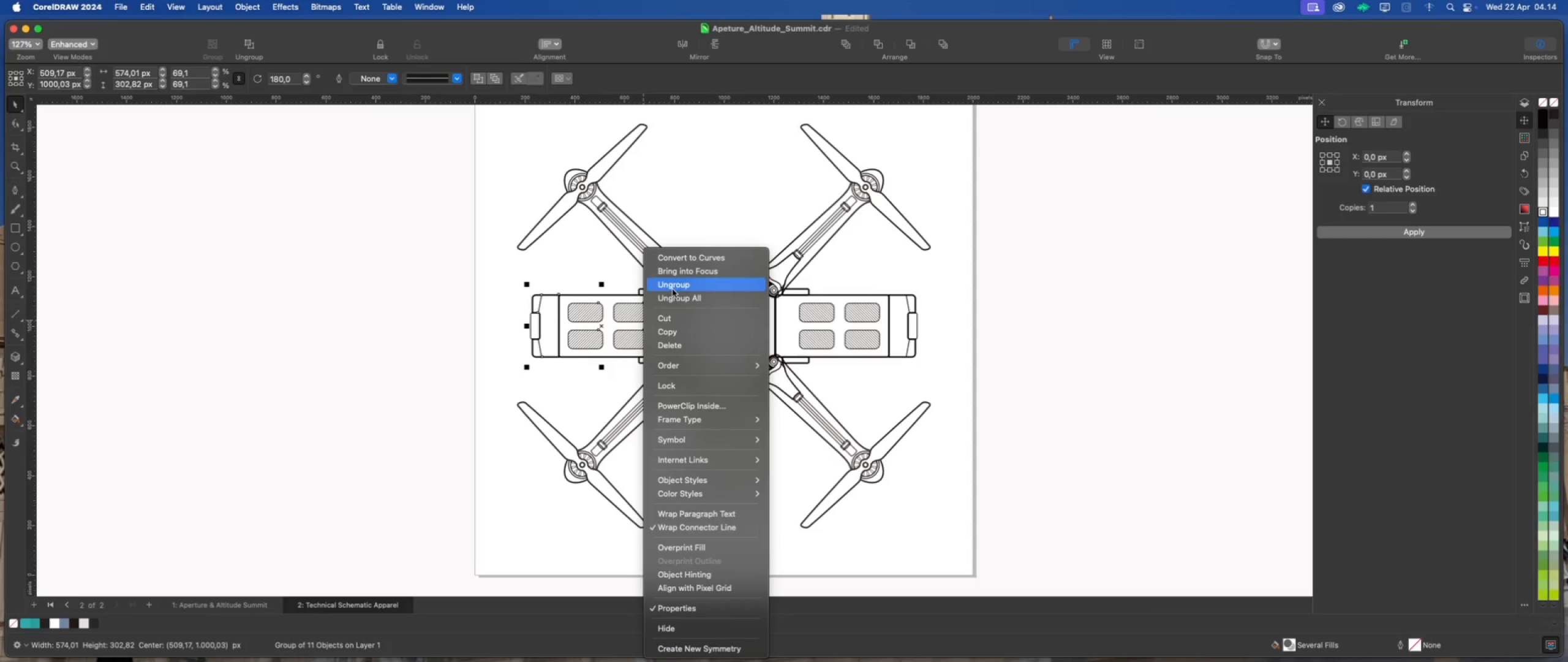 
left_click([674, 299])
 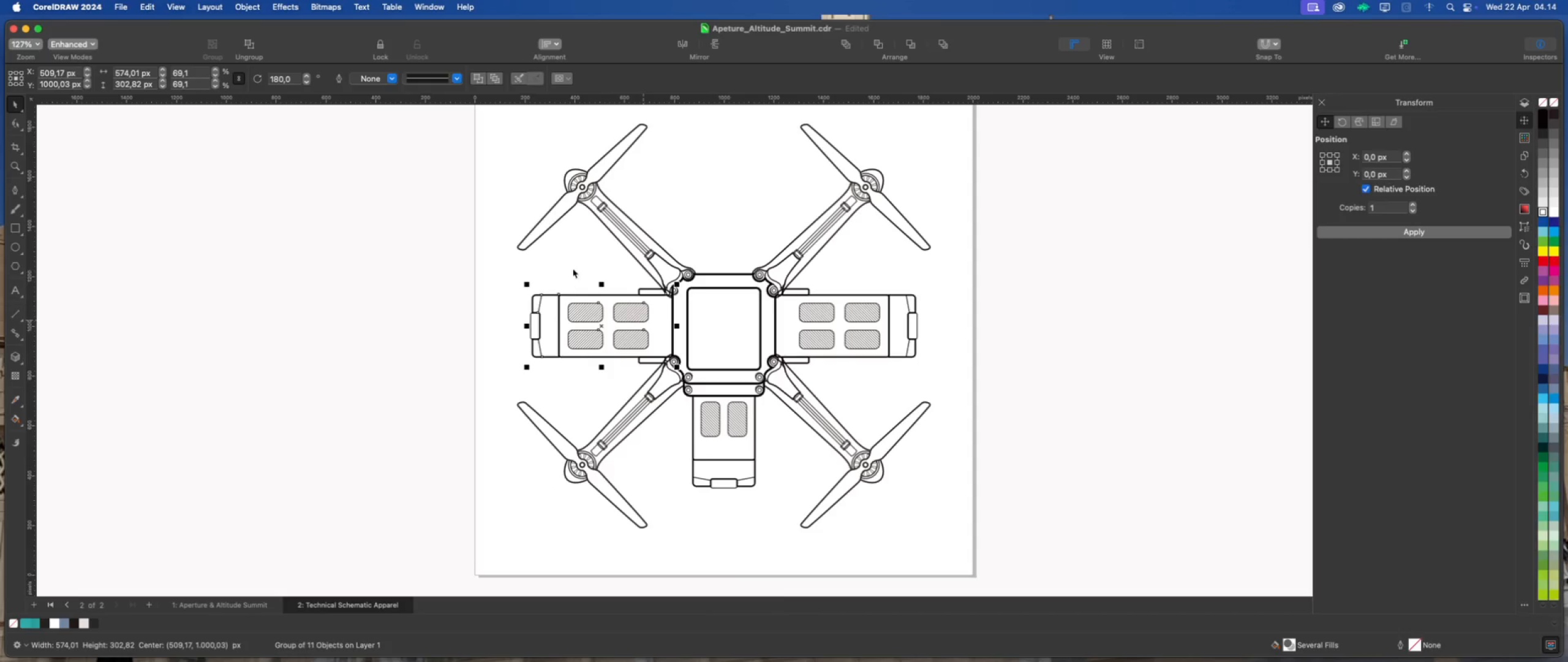 
left_click([571, 267])
 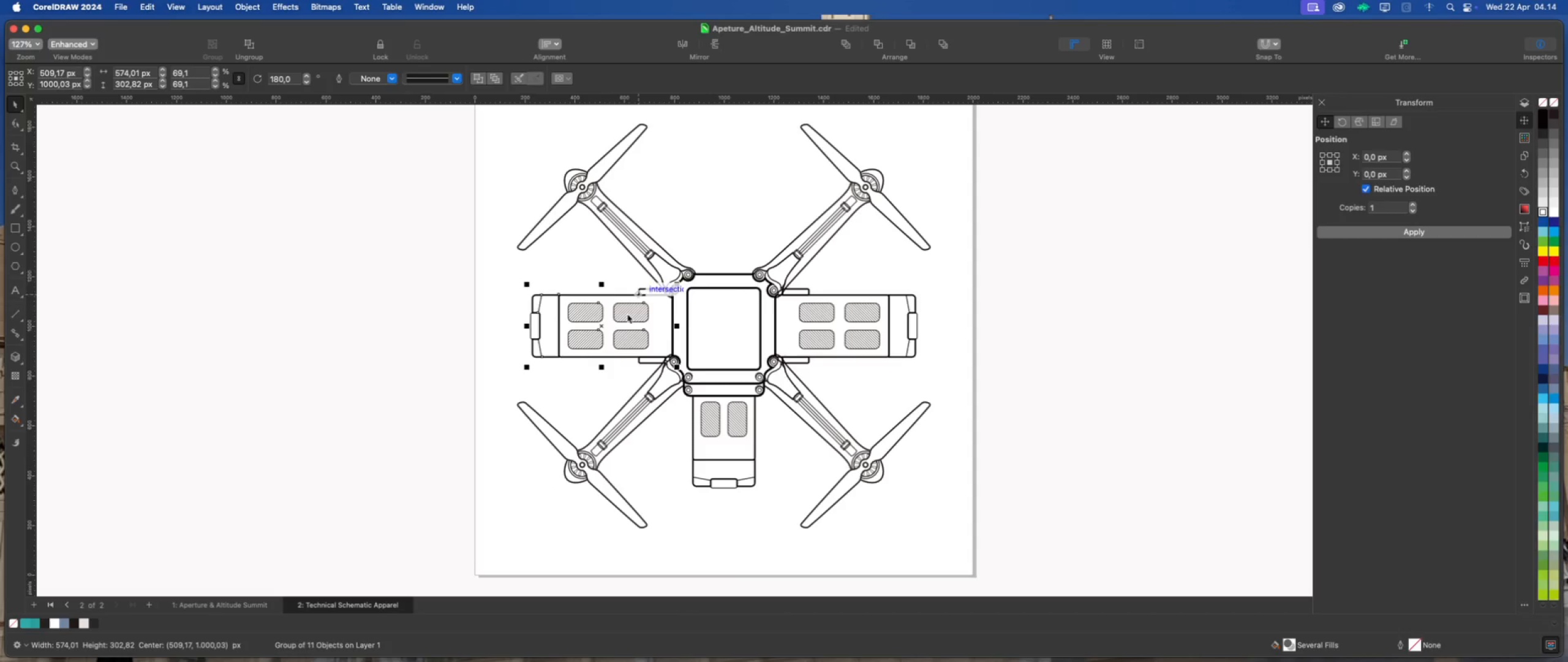 
scroll: coordinate [628, 314], scroll_direction: down, amount: 2.0
 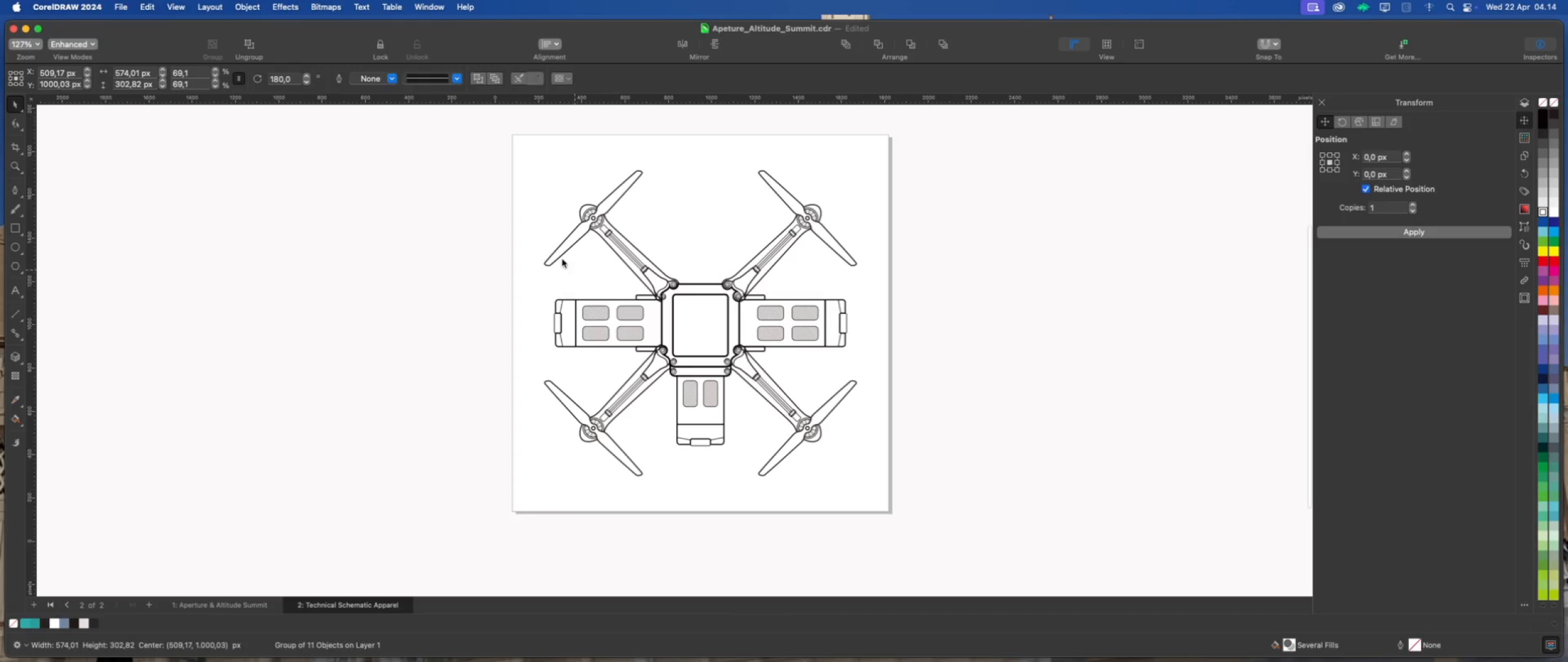 
left_click([529, 202])
 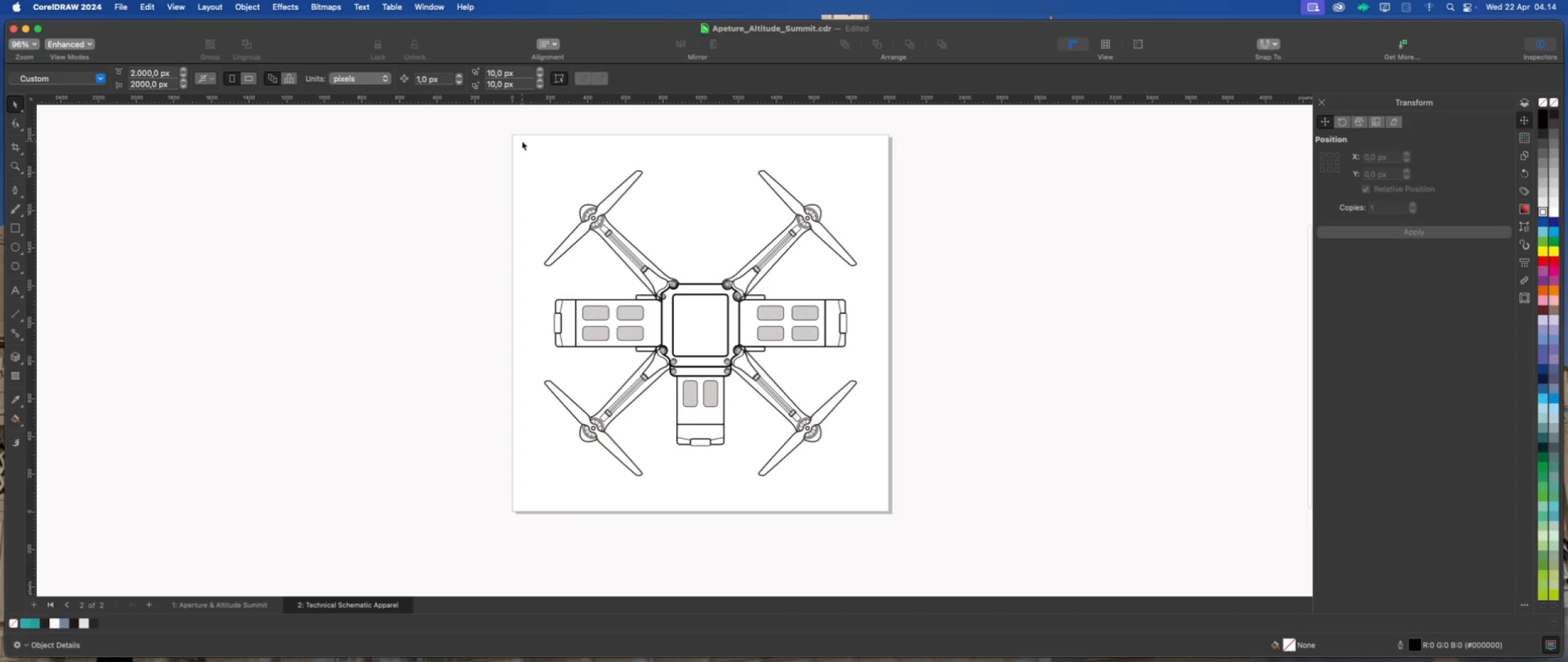 
left_click_drag(start_coordinate=[522, 141], to_coordinate=[887, 495])
 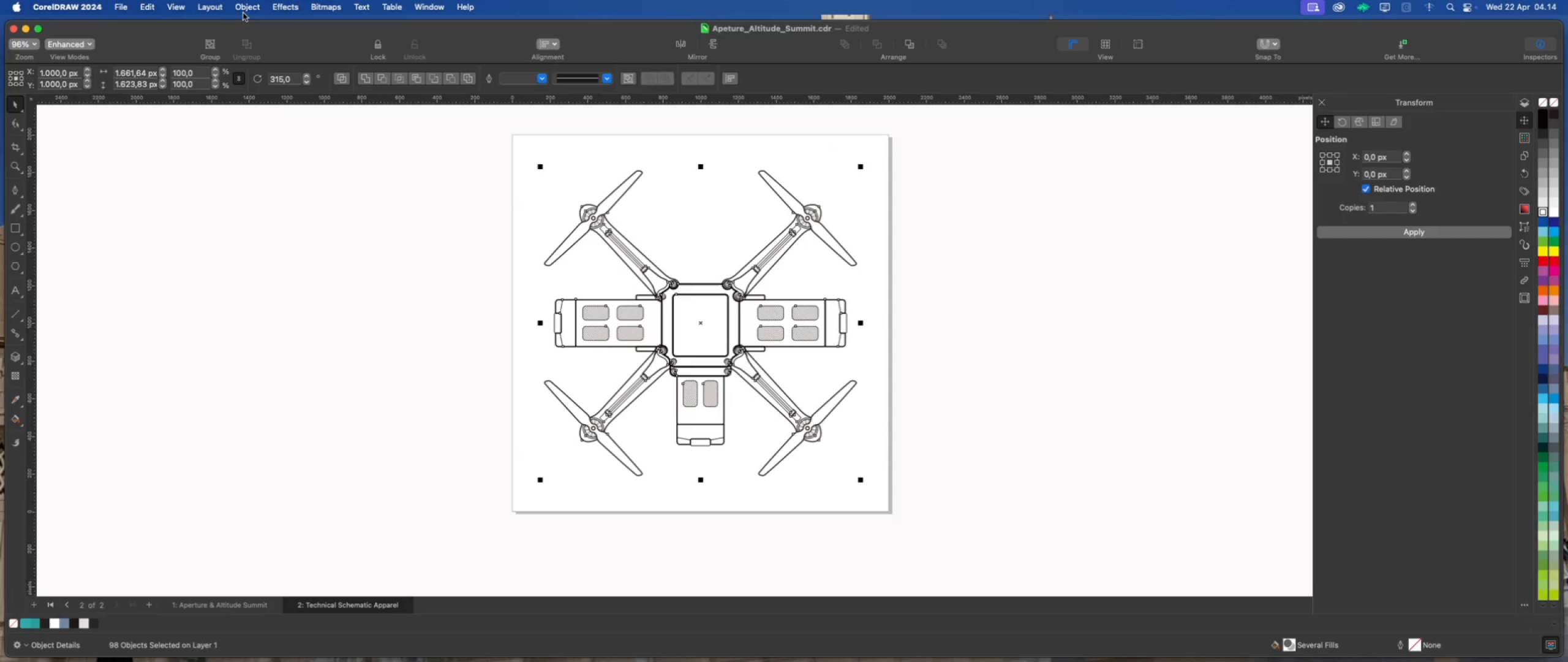 
left_click([245, 9])
 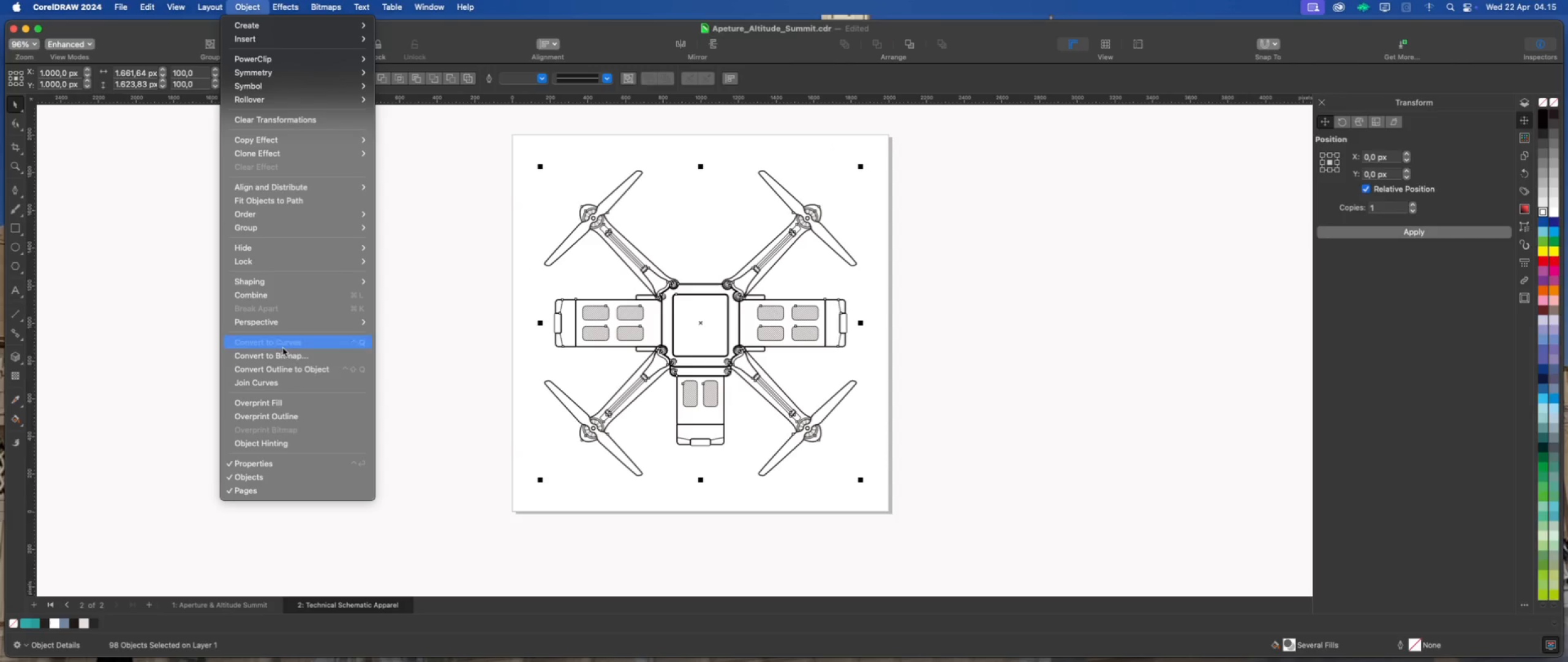 
left_click([291, 367])
 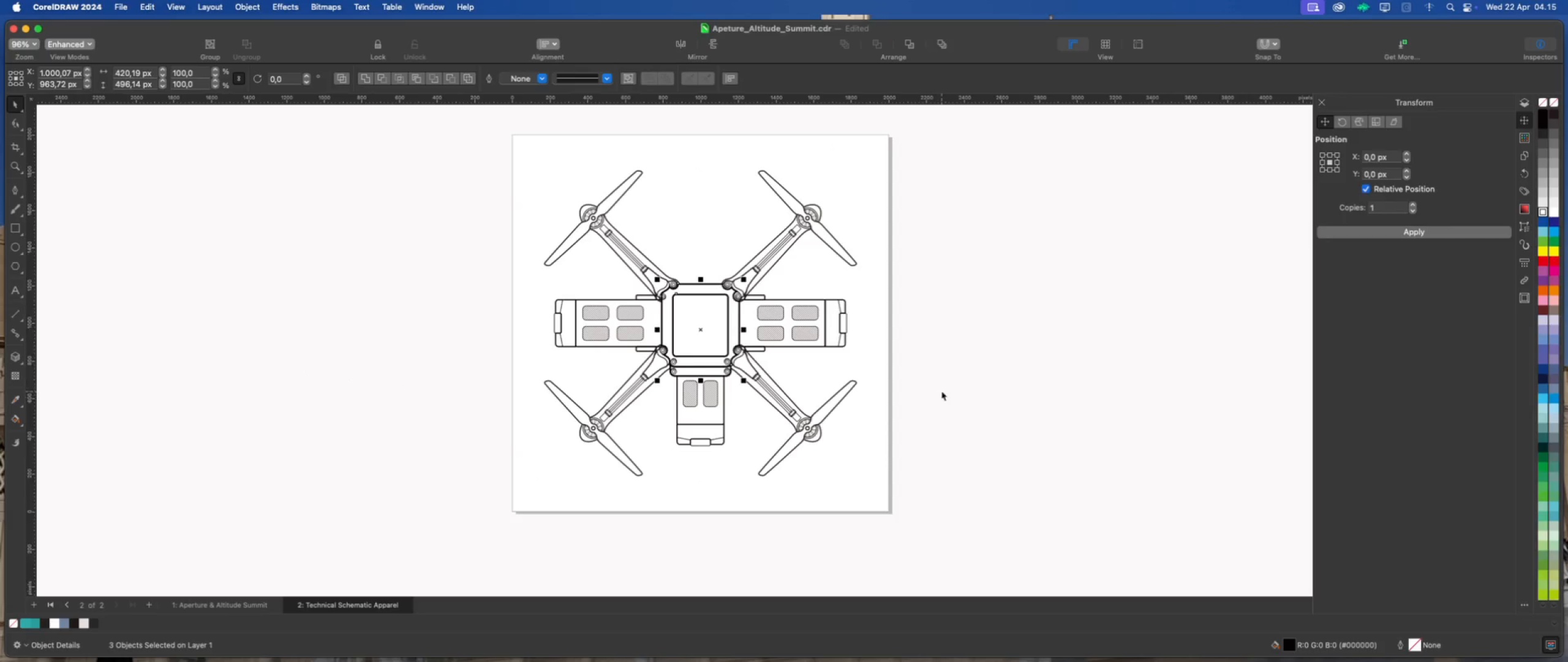 
left_click([941, 391])
 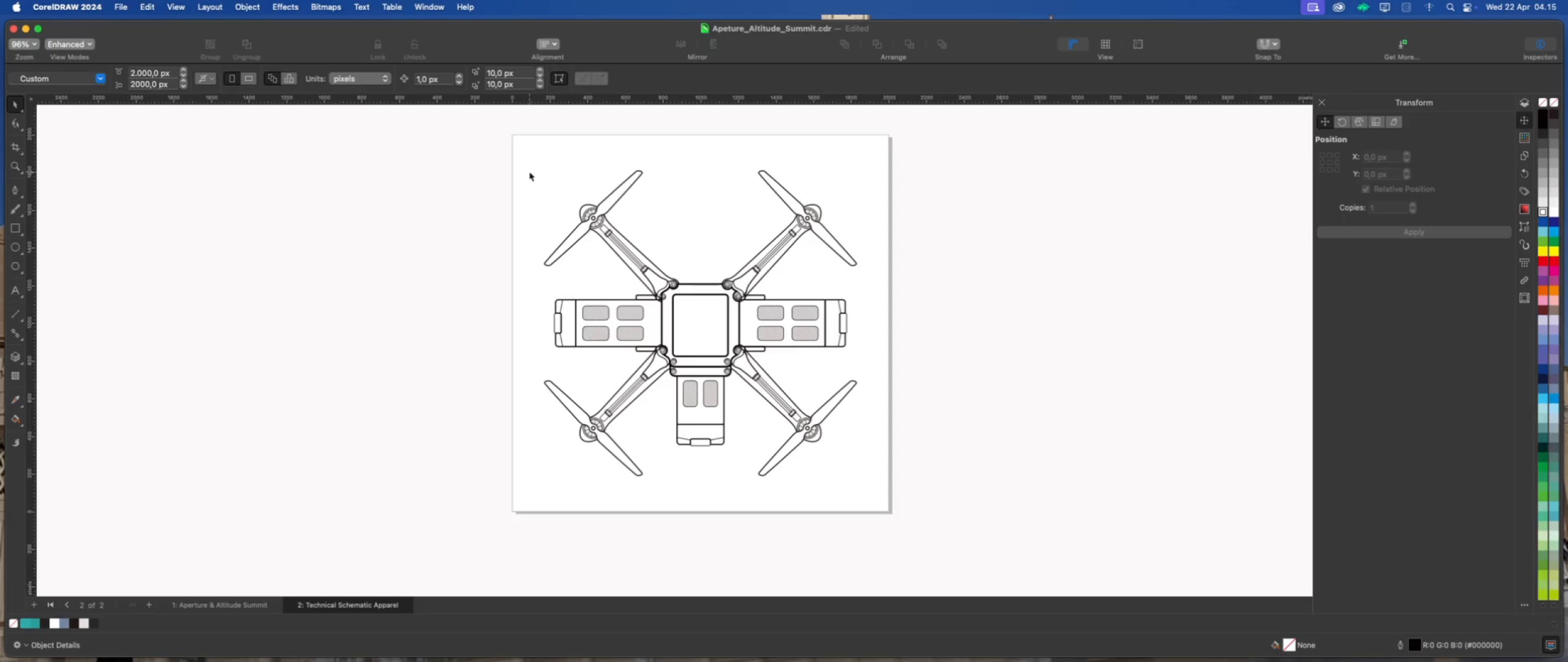 
left_click_drag(start_coordinate=[526, 152], to_coordinate=[891, 497])
 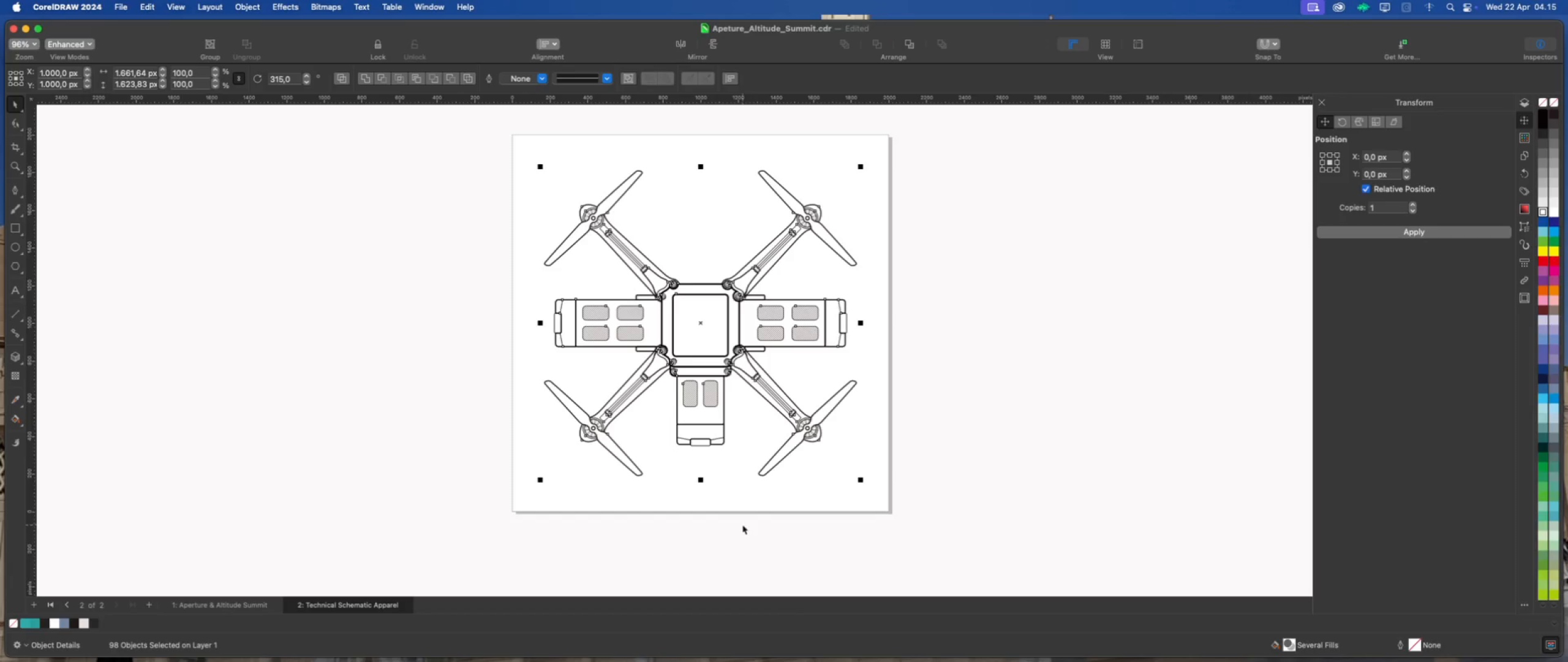 
wait(8.67)
 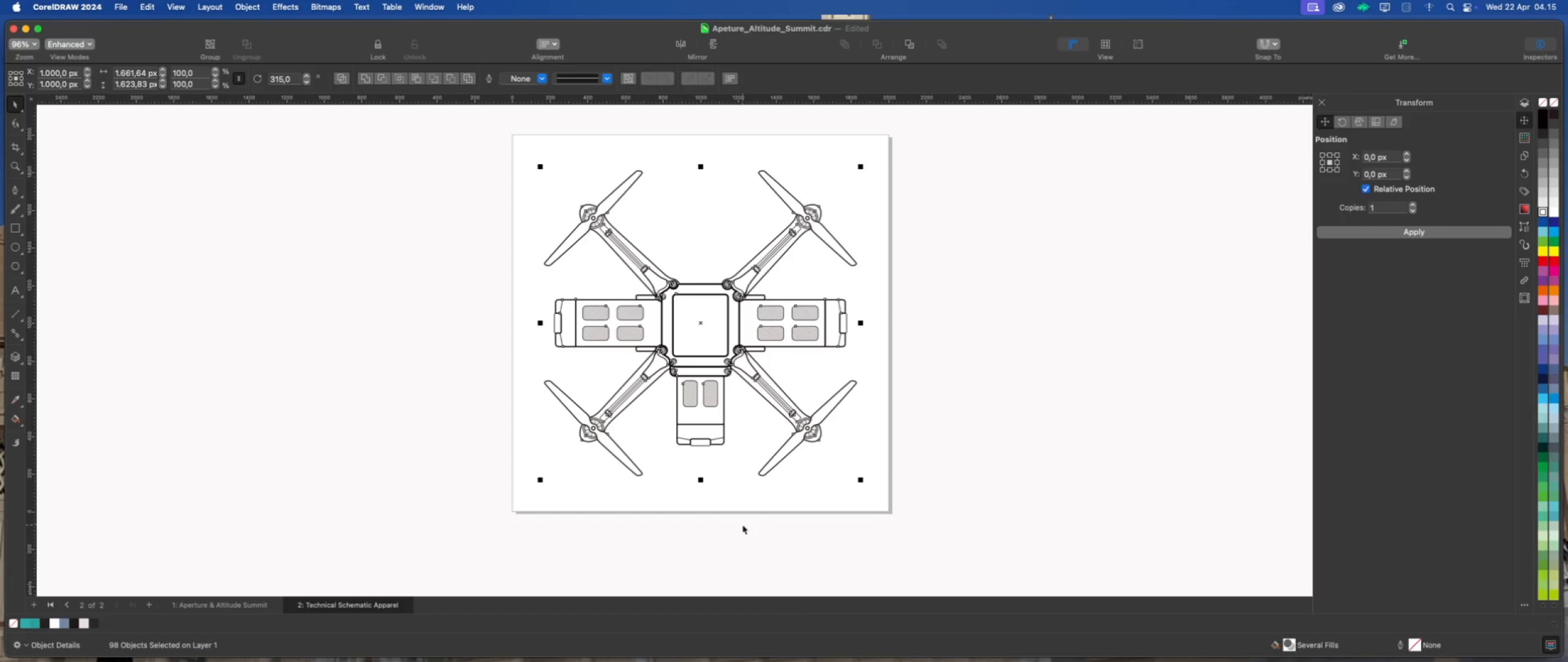 
left_click([1544, 211])
 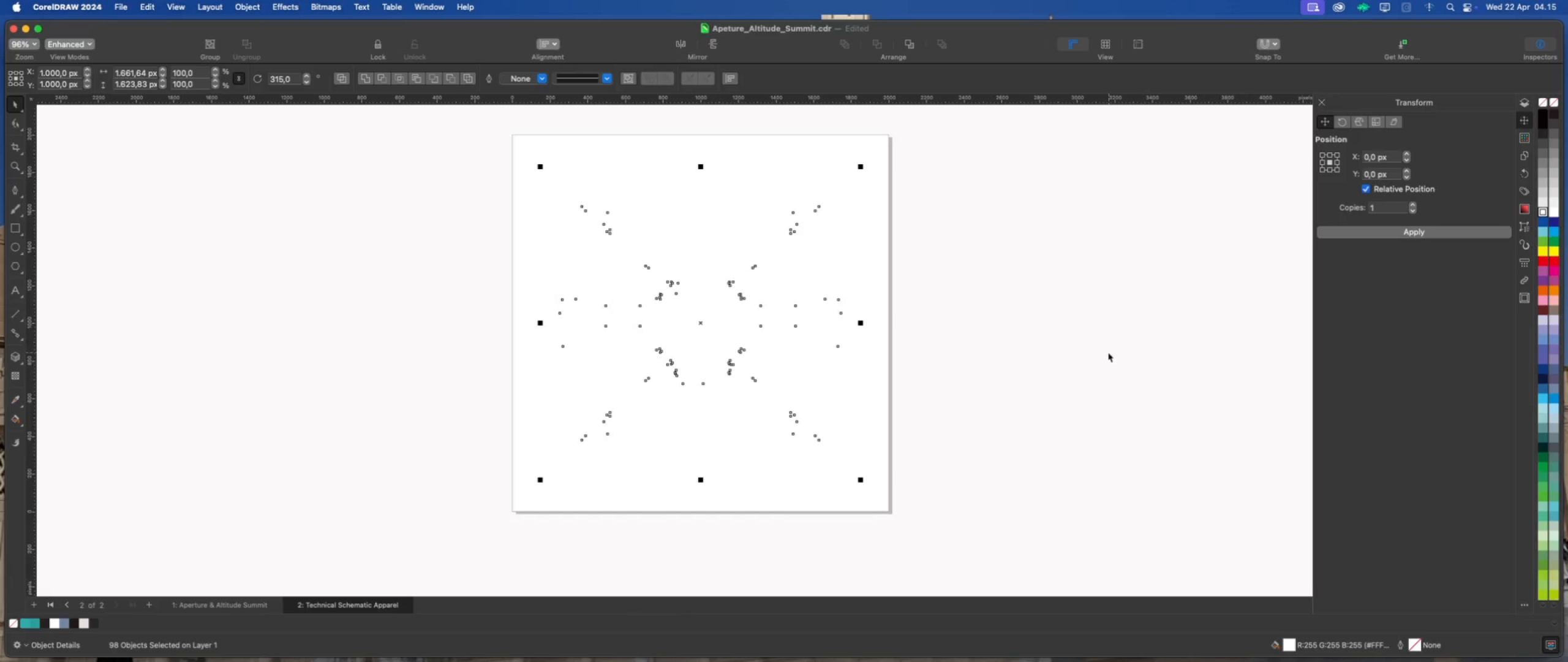 
left_click([1107, 353])
 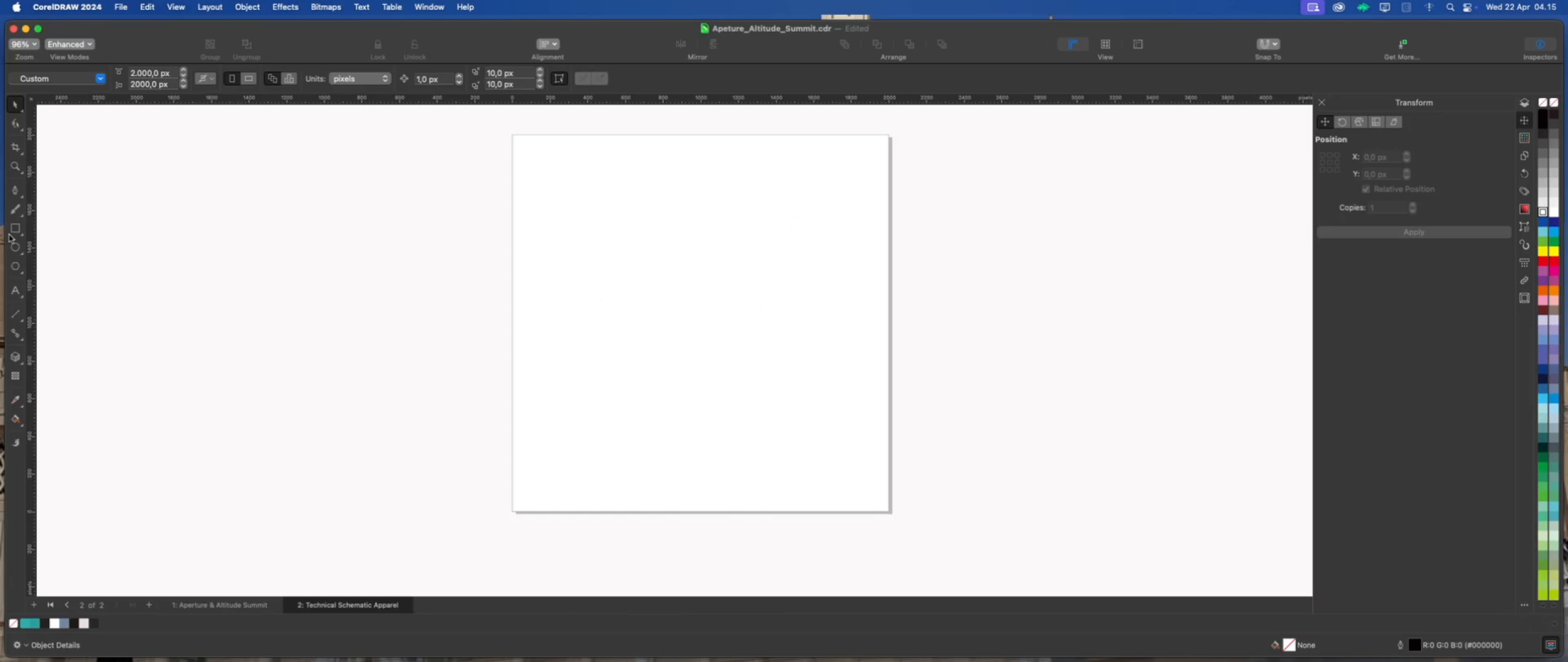 
double_click([17, 225])
 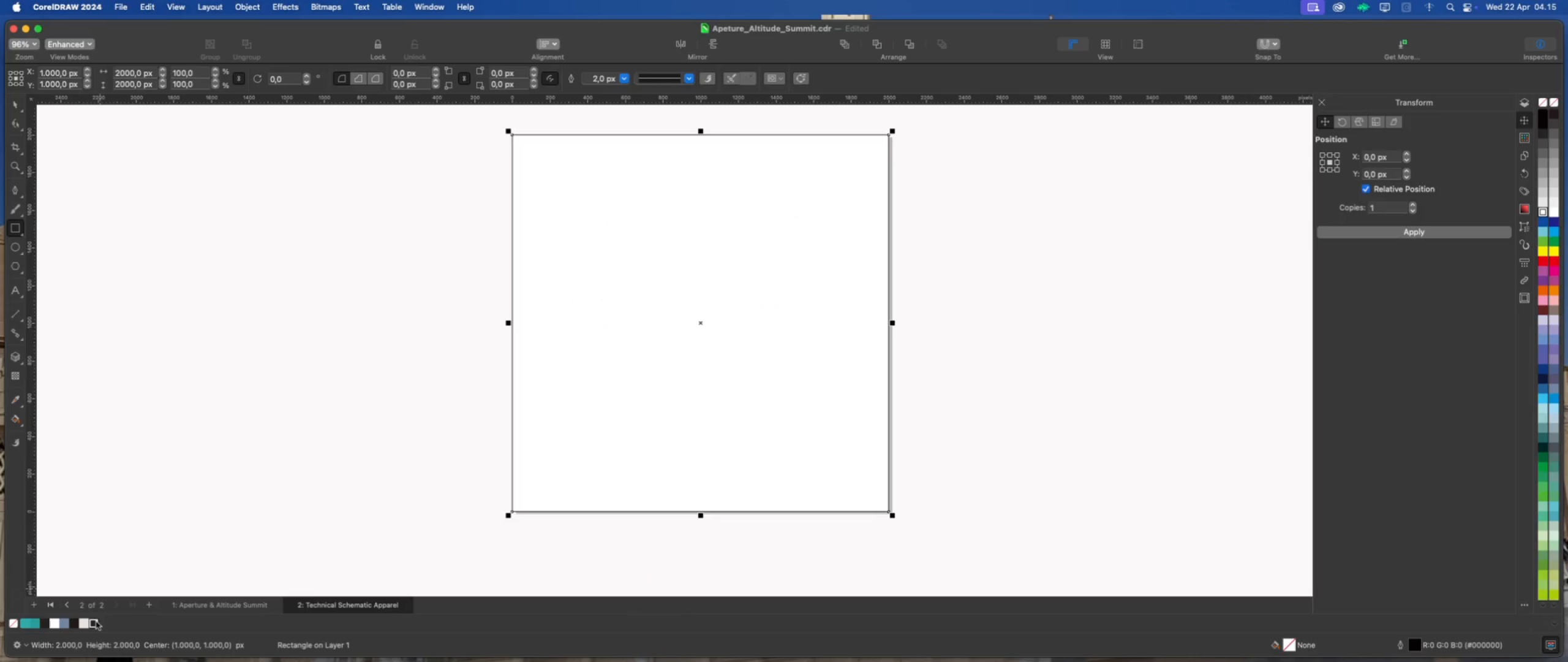 
left_click([96, 623])
 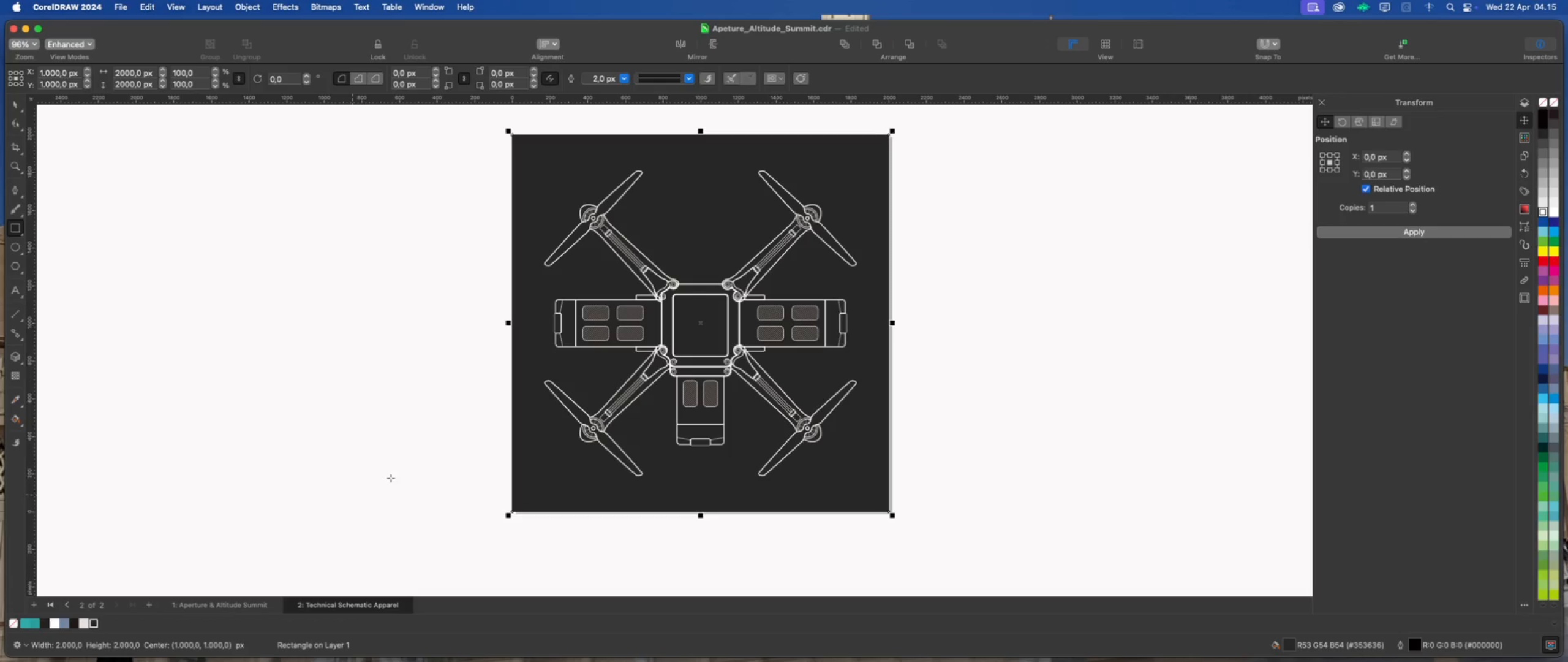 
scroll: coordinate [572, 386], scroll_direction: up, amount: 2.0
 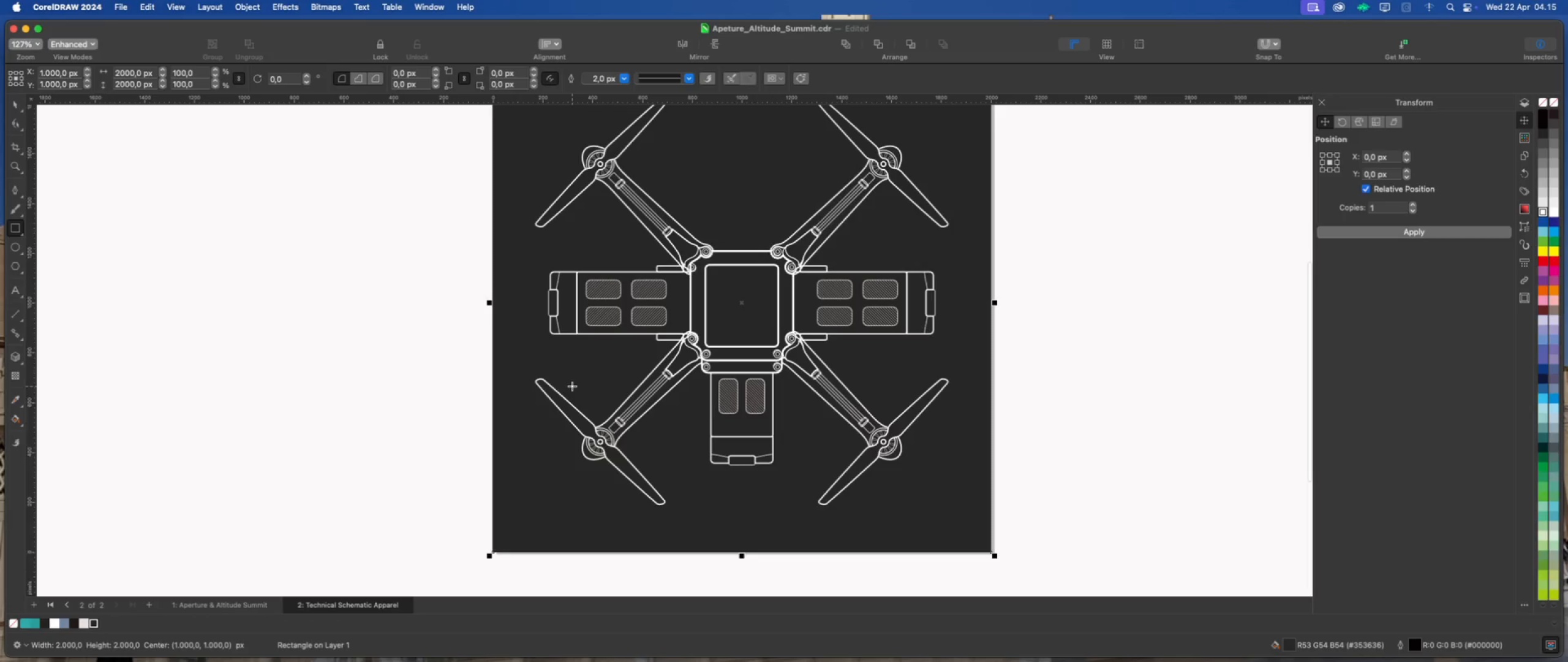 
scroll: coordinate [511, 237], scroll_direction: none, amount: 0.0
 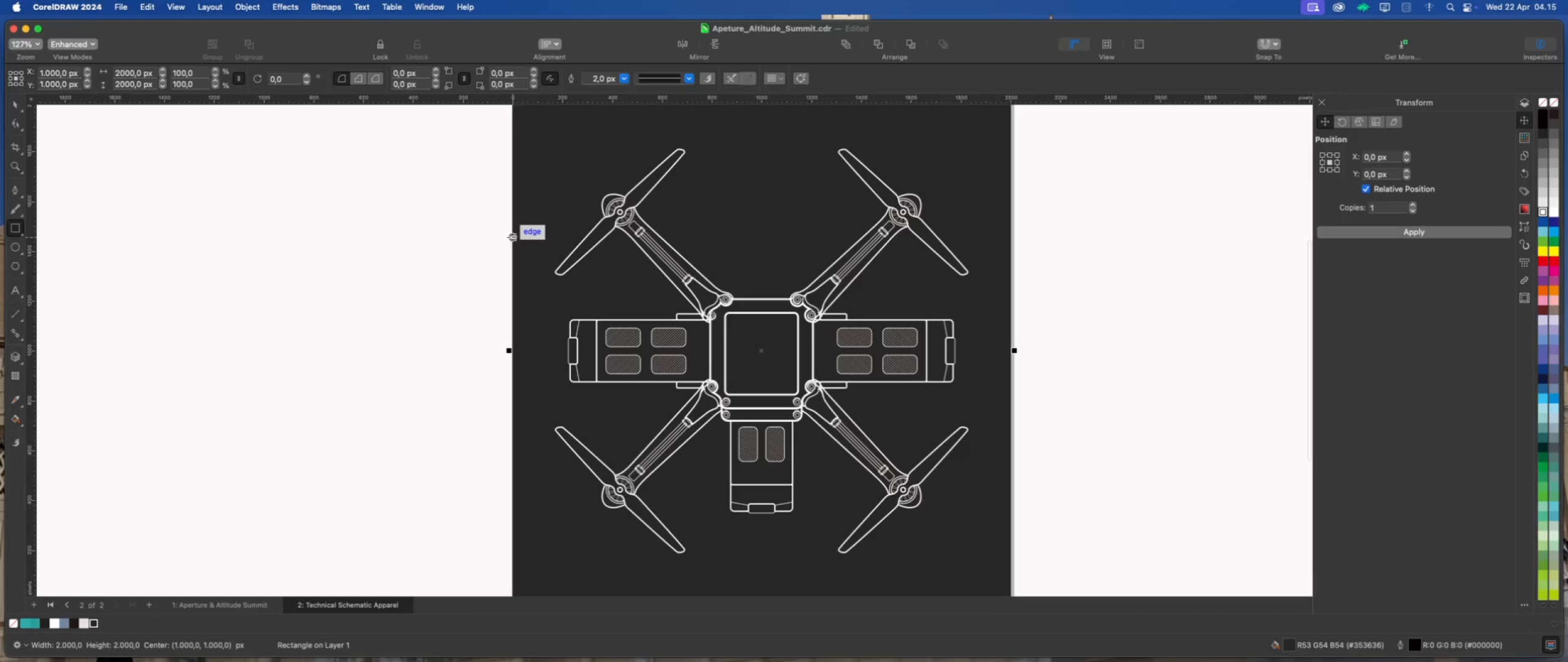 
scroll: coordinate [511, 237], scroll_direction: down, amount: 1.0
 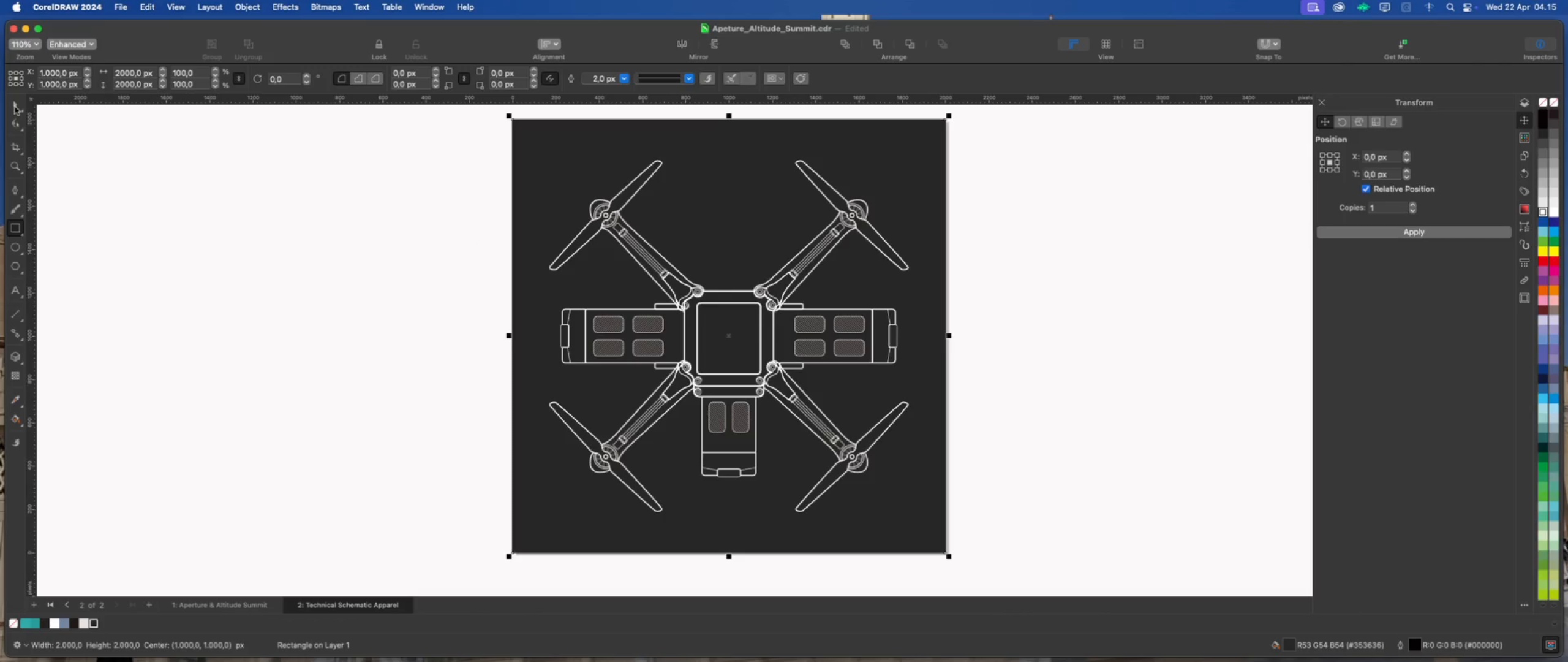 
mouse_move([14, 625])
 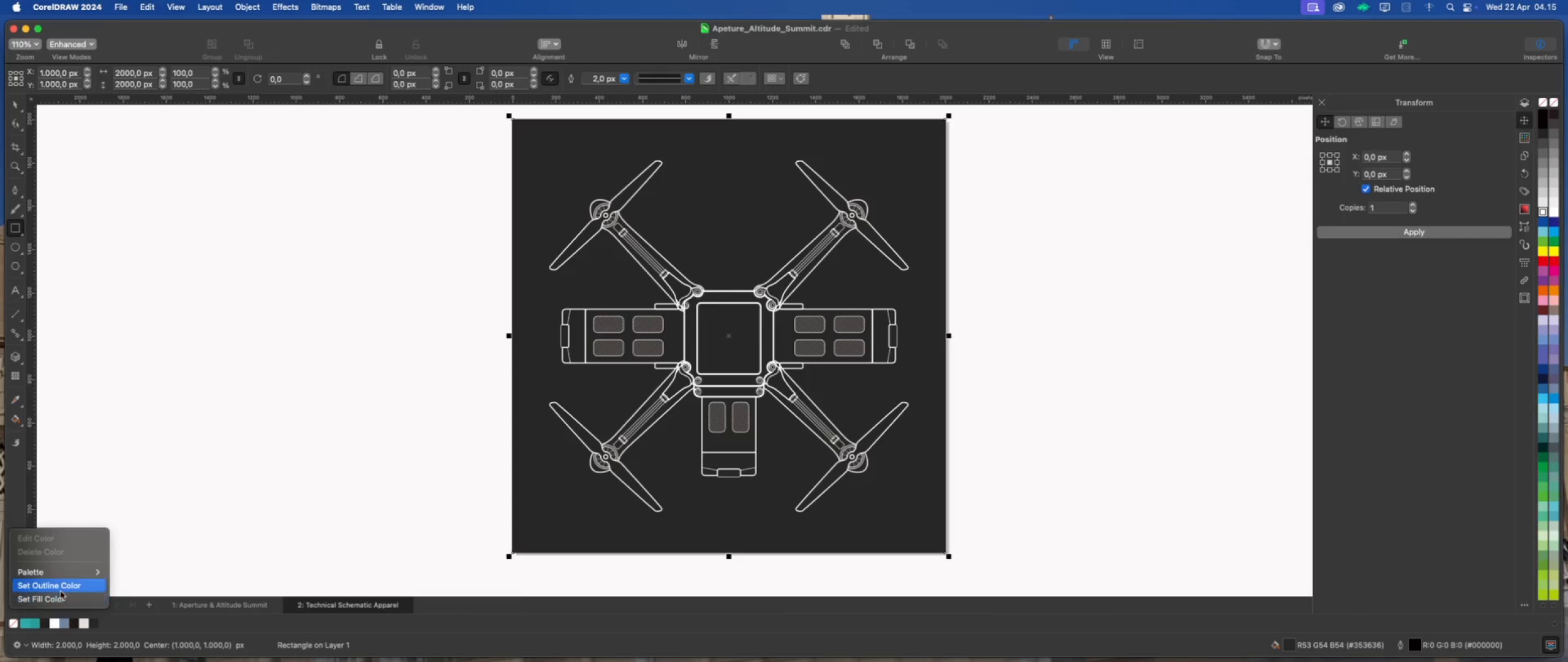 
left_click([63, 588])
 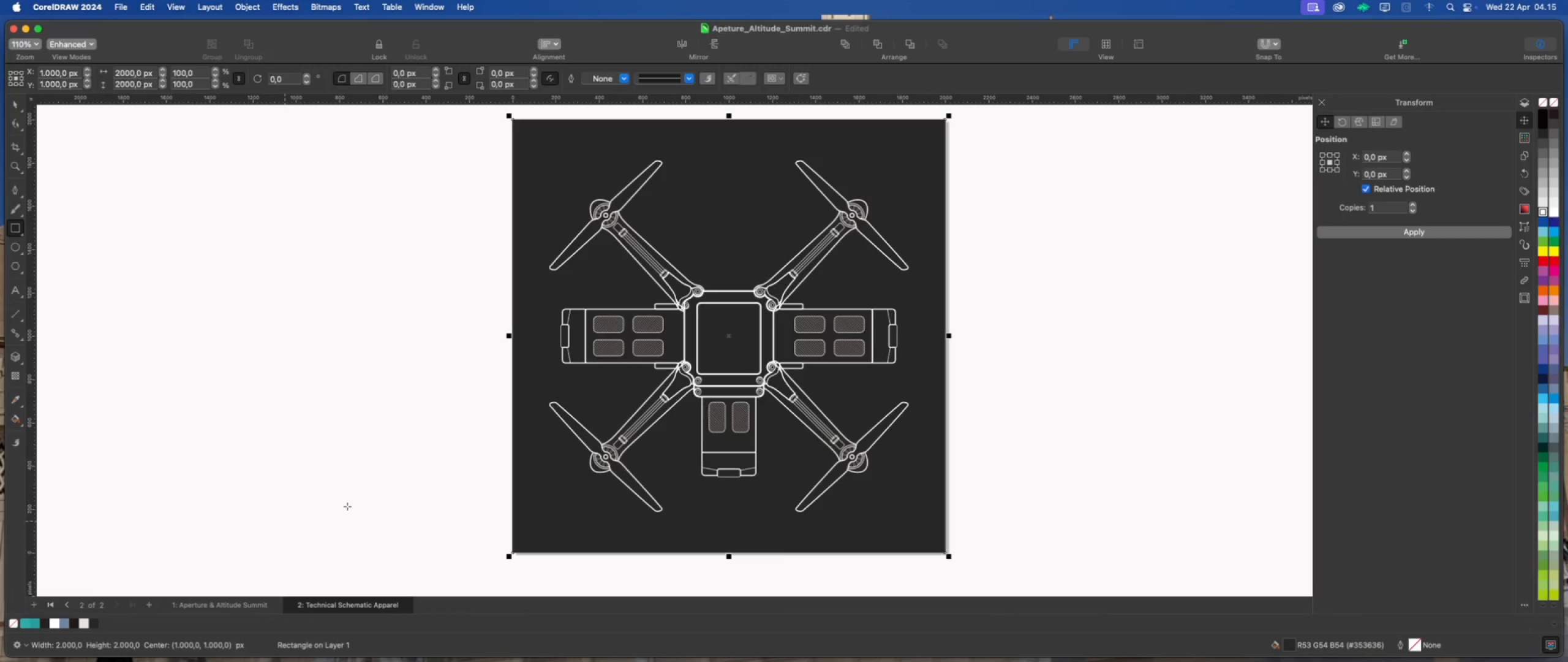 
left_click([347, 506])
 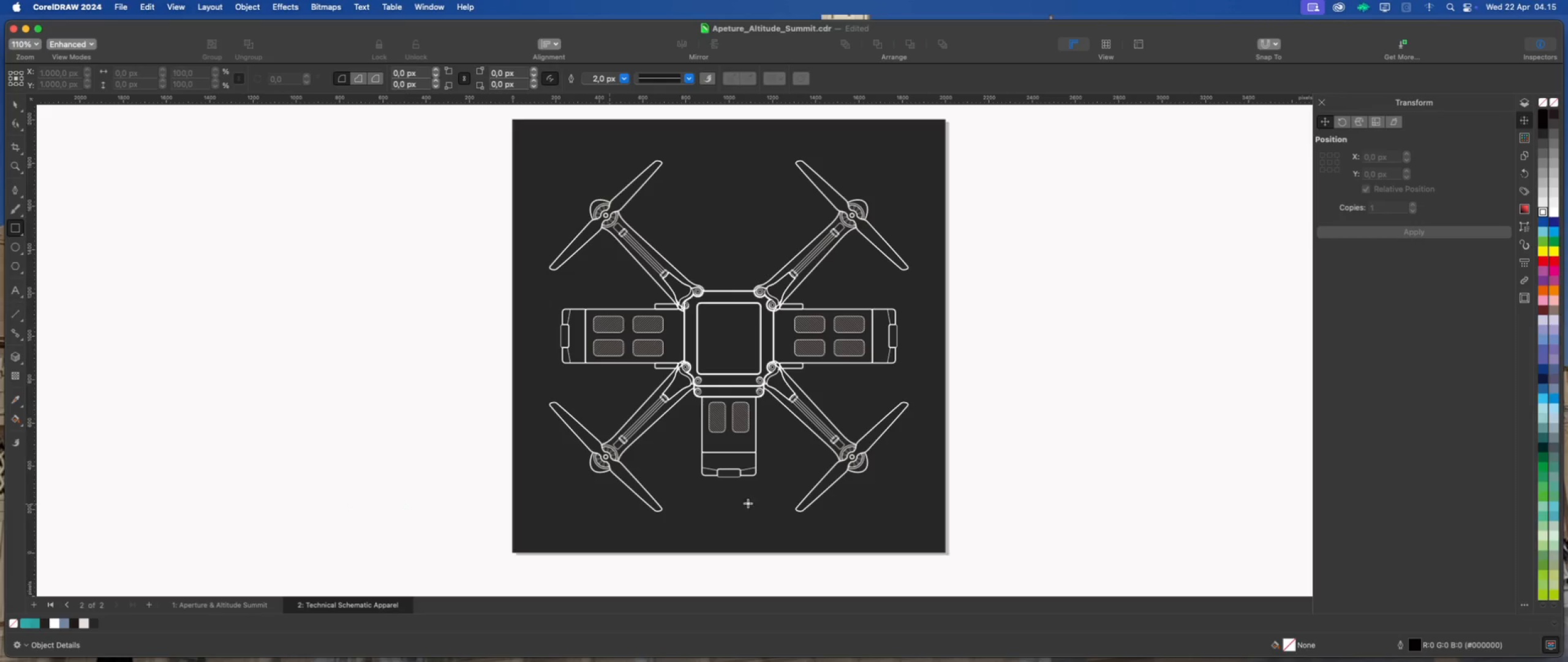 
scroll: coordinate [876, 491], scroll_direction: down, amount: 1.0
 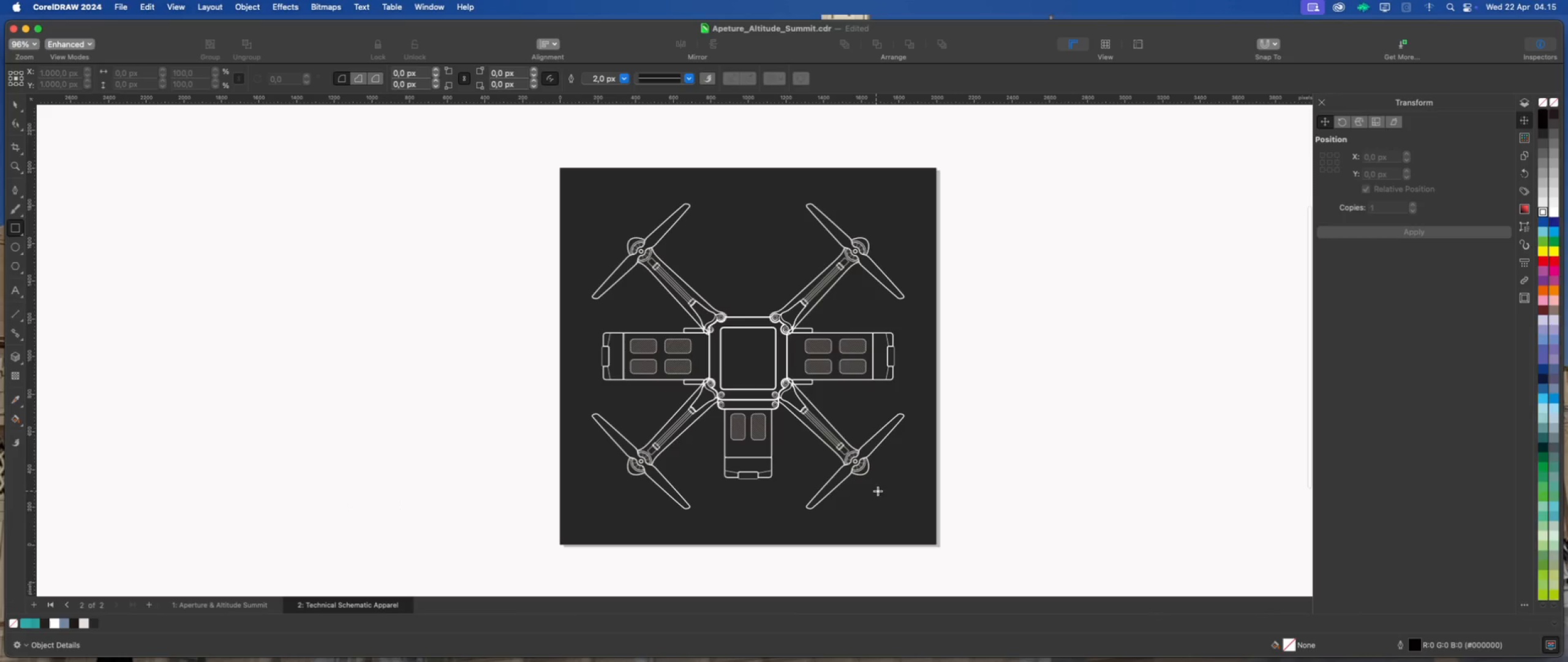 
left_click([907, 499])
 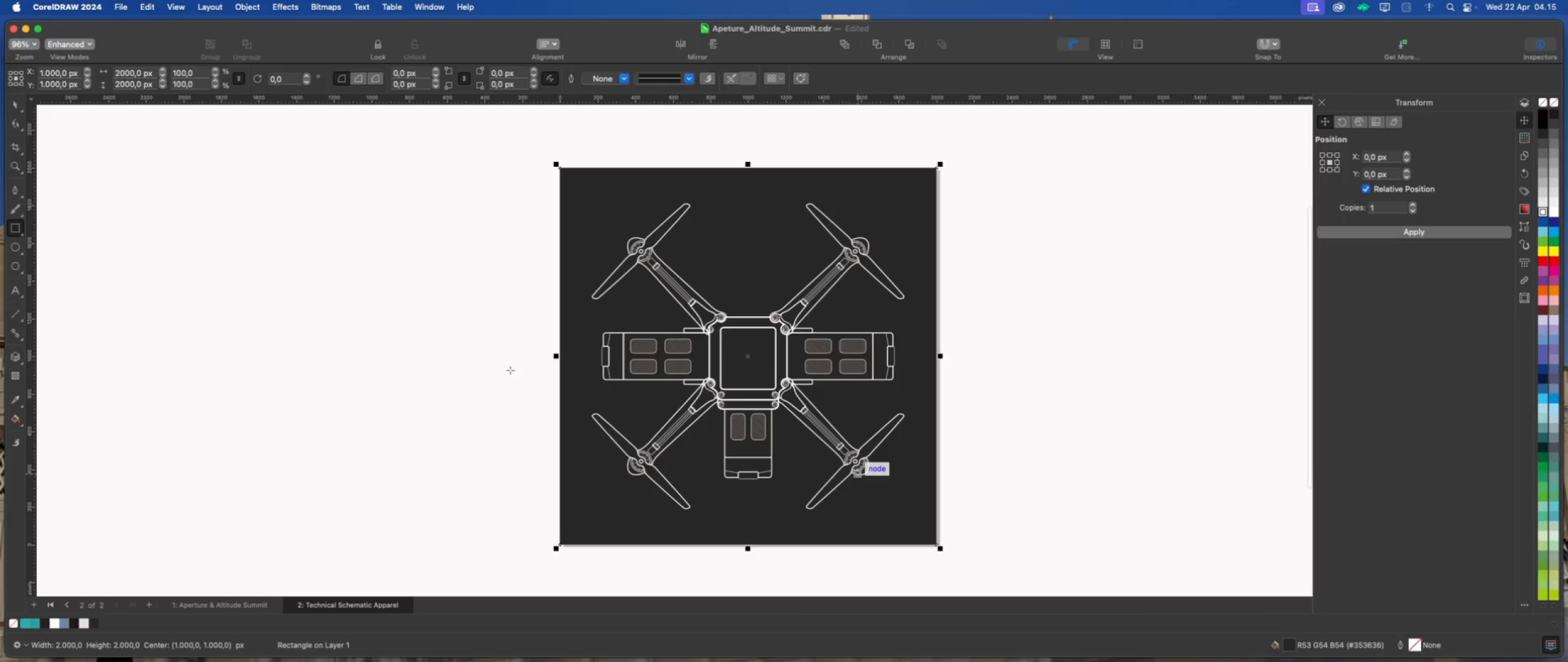 
scroll: coordinate [494, 359], scroll_direction: up, amount: 1.0
 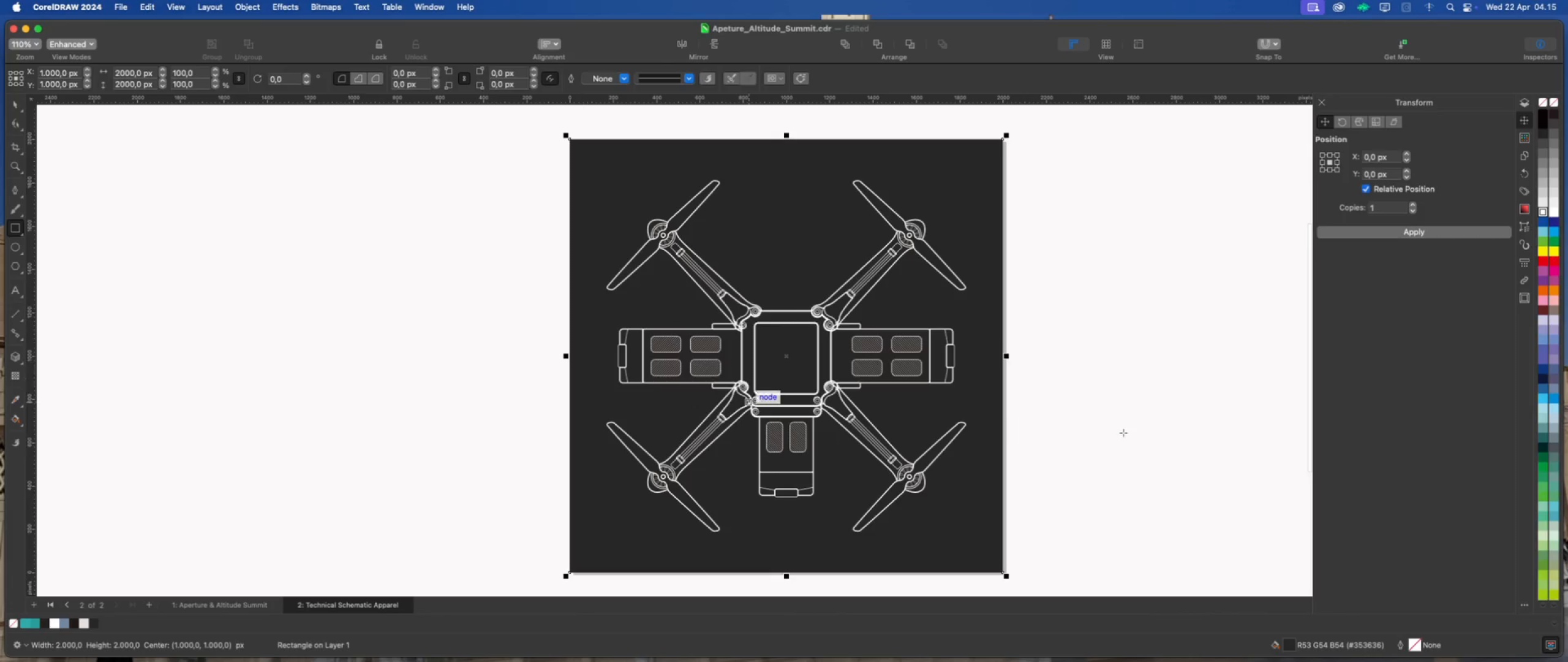 
left_click([1152, 433])
 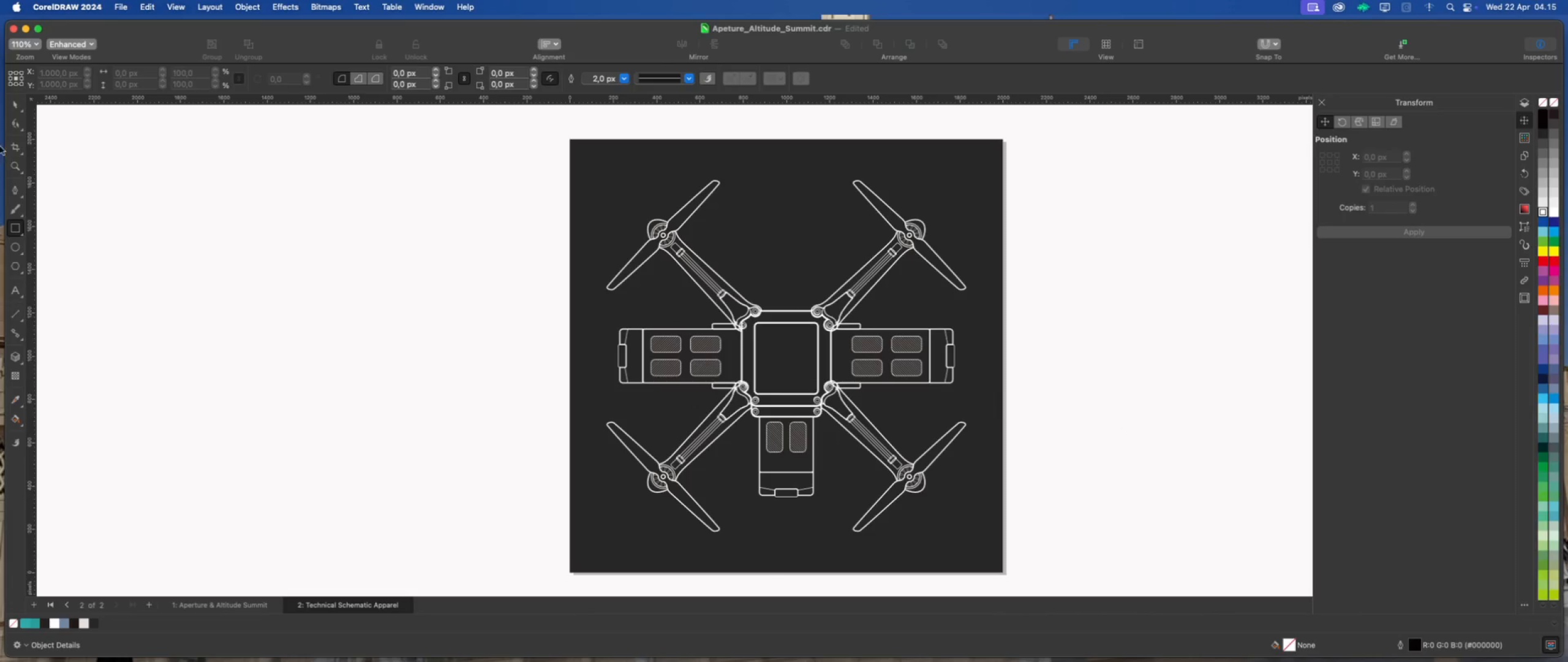 
left_click([16, 104])
 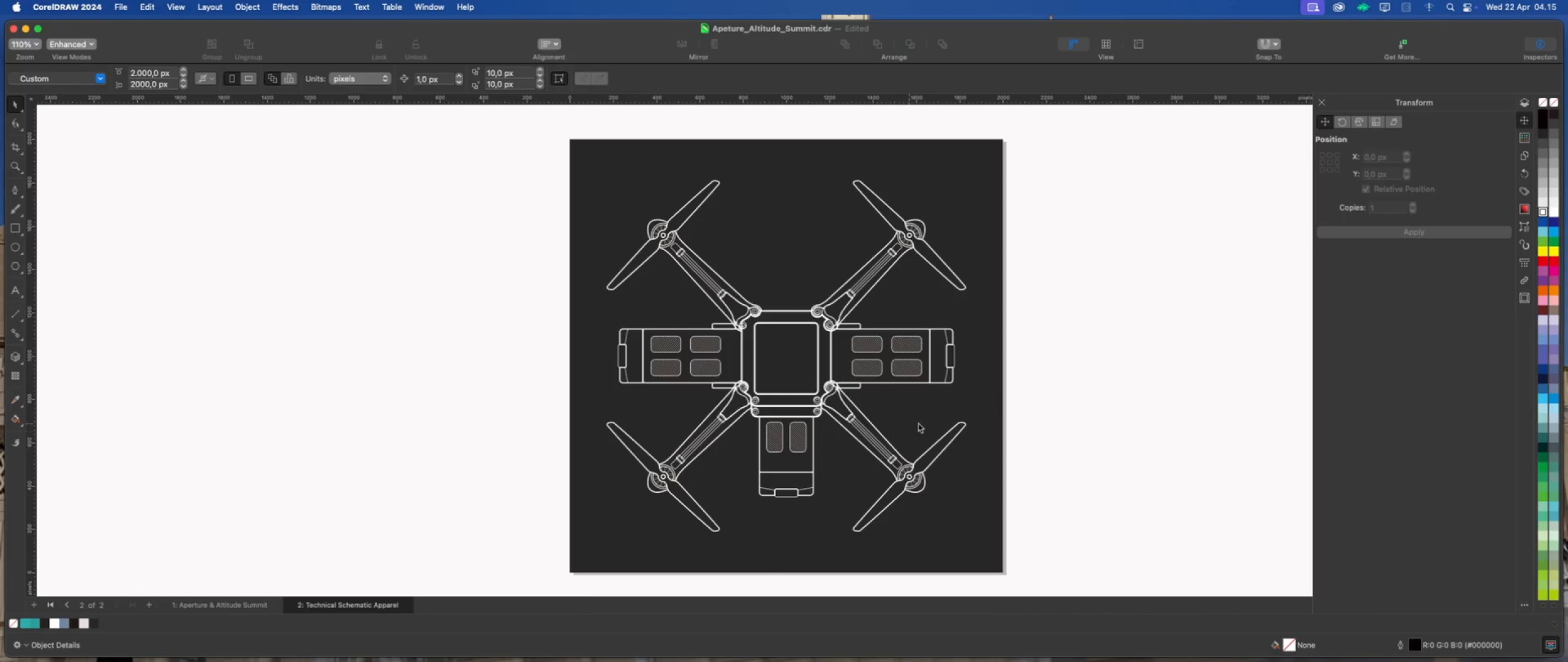 
left_click([964, 400])
 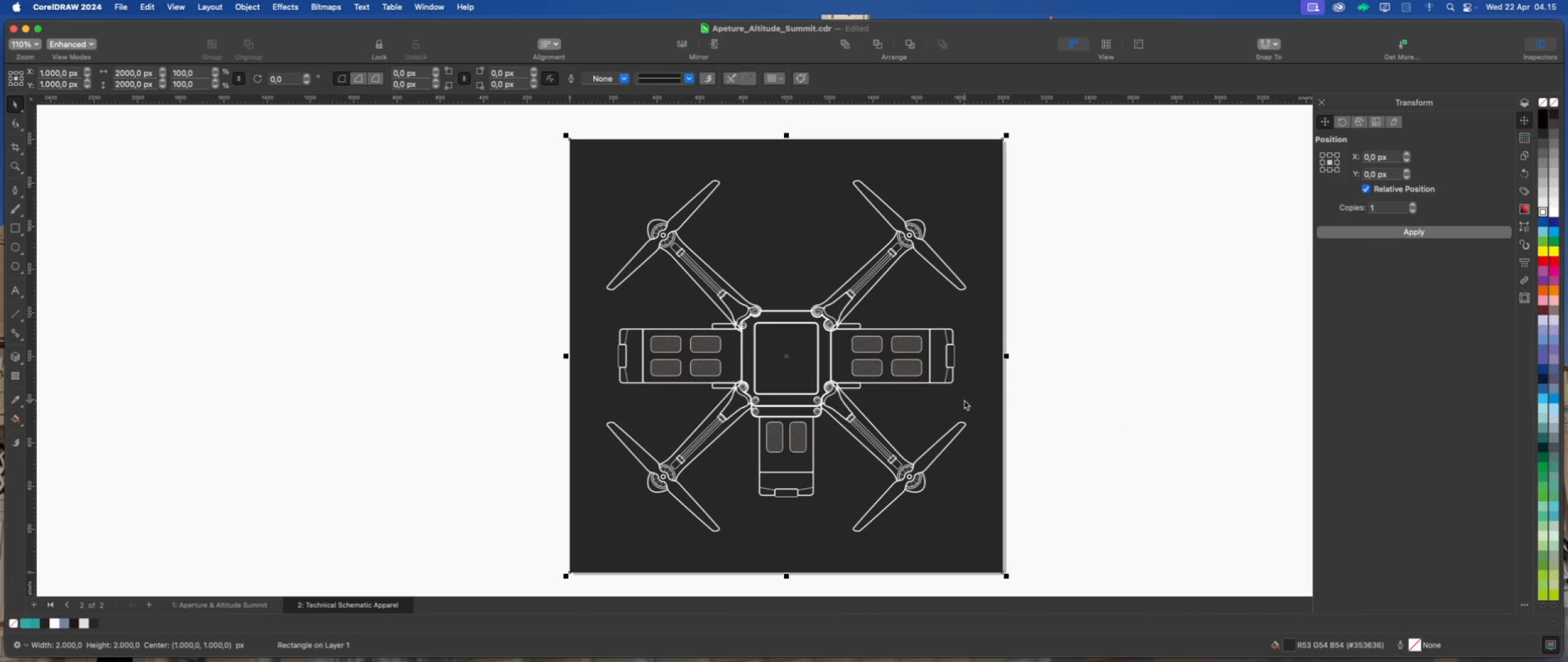 
left_click([1098, 386])
 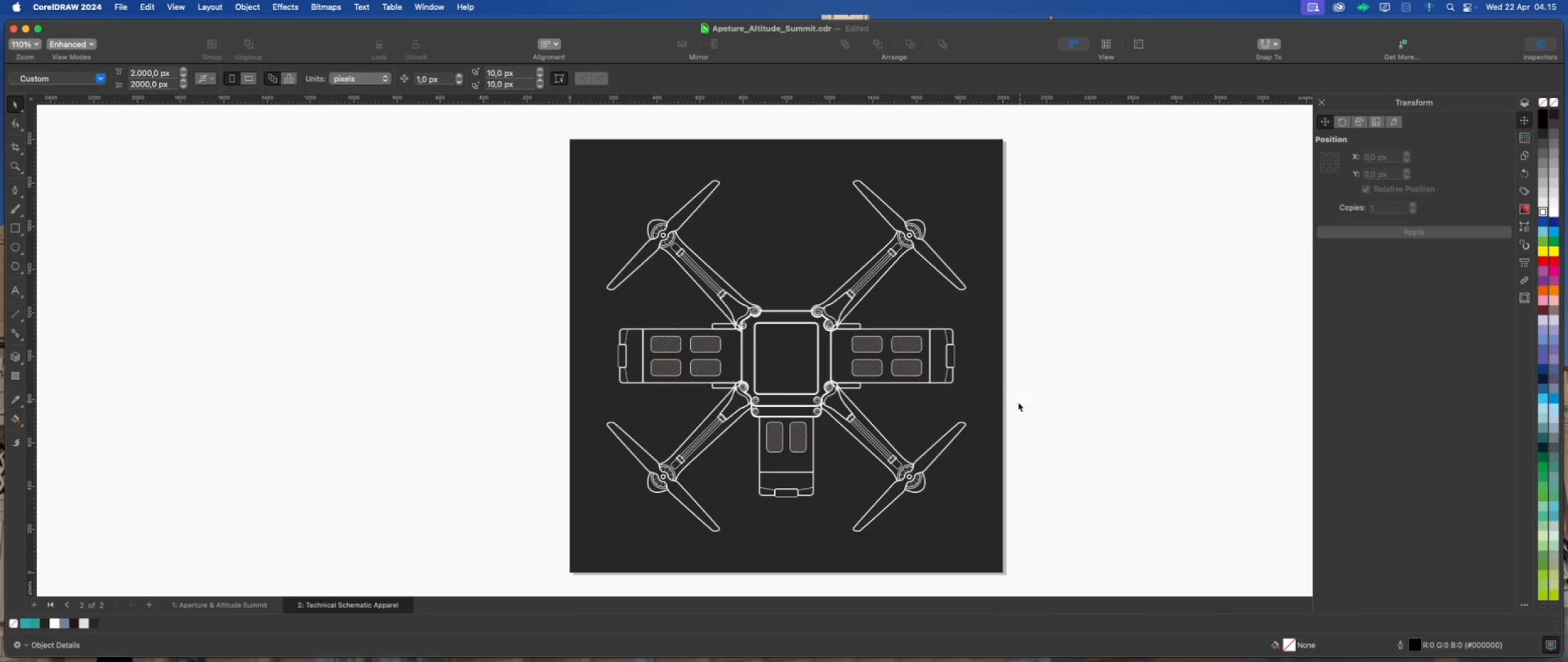 
left_click([1094, 406])
 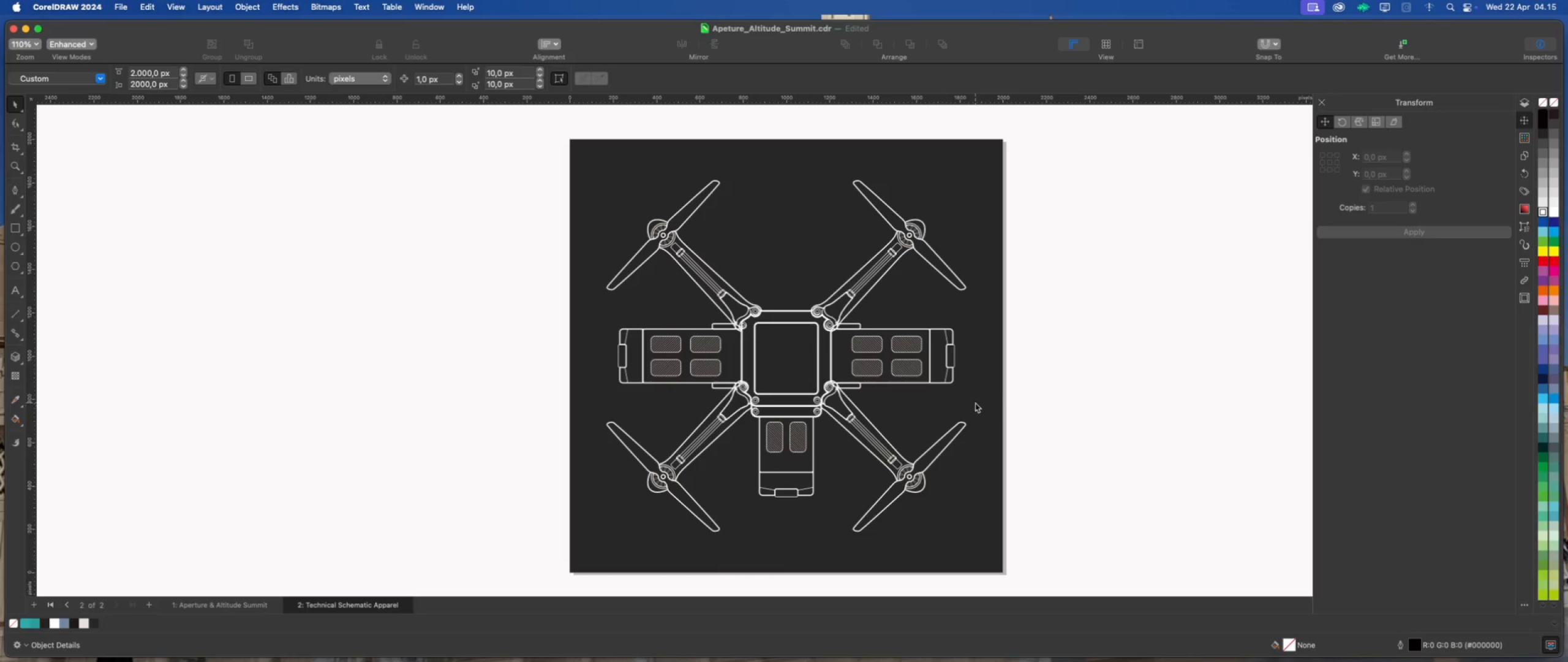 
left_click([975, 401])
 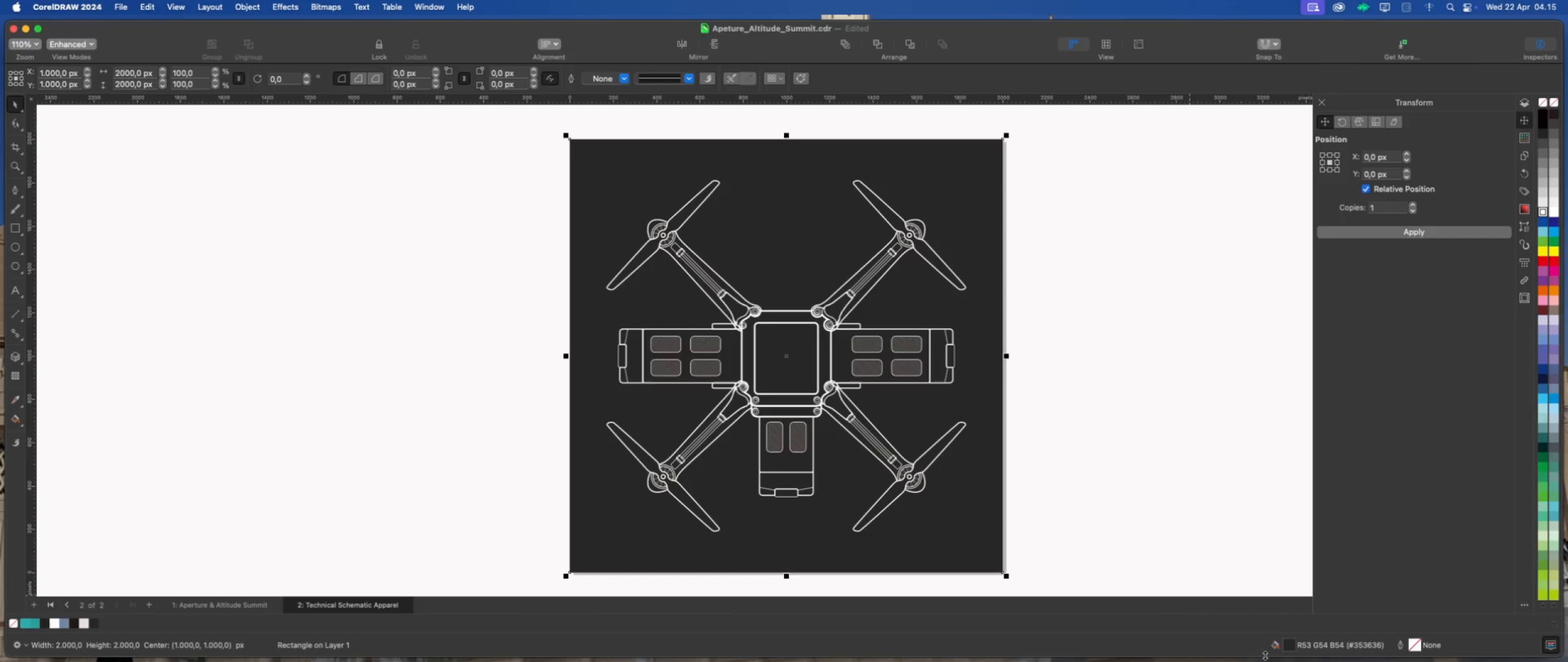 
double_click([1289, 649])
 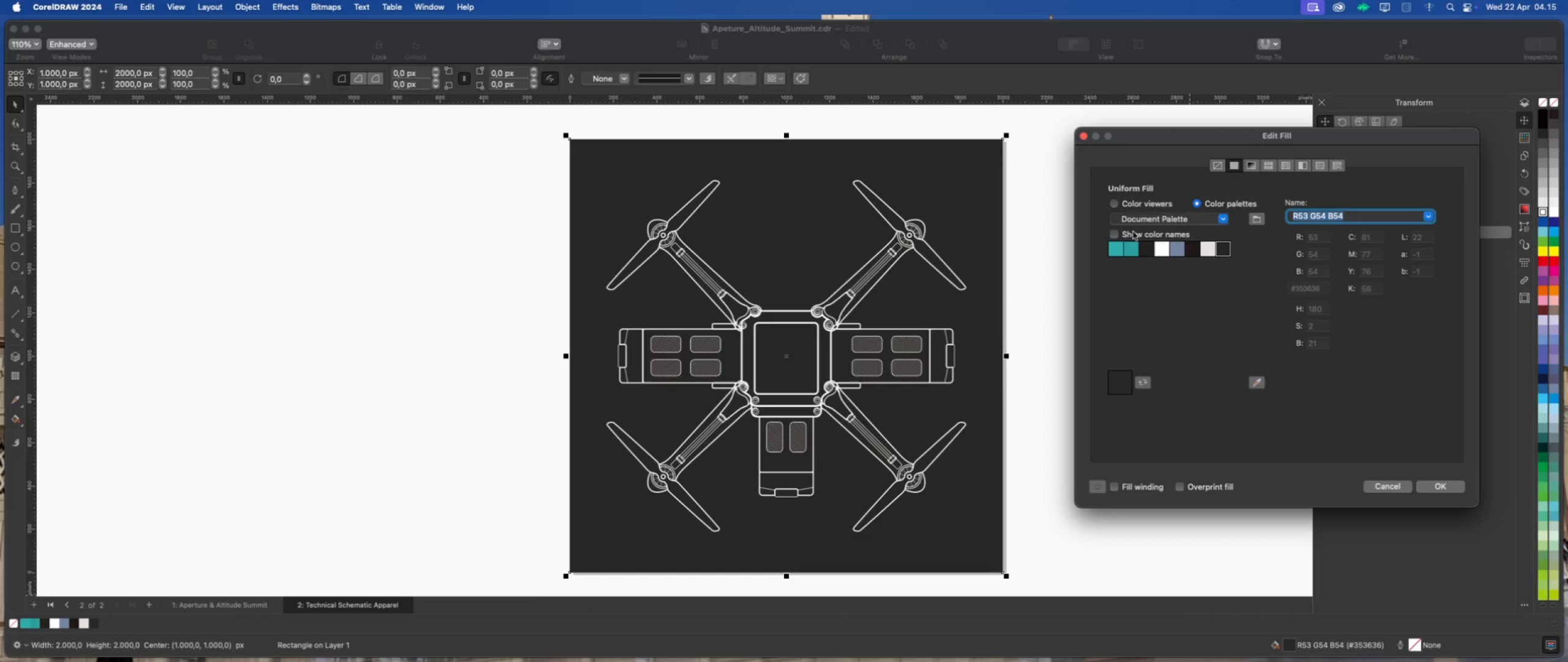 
left_click([1132, 203])
 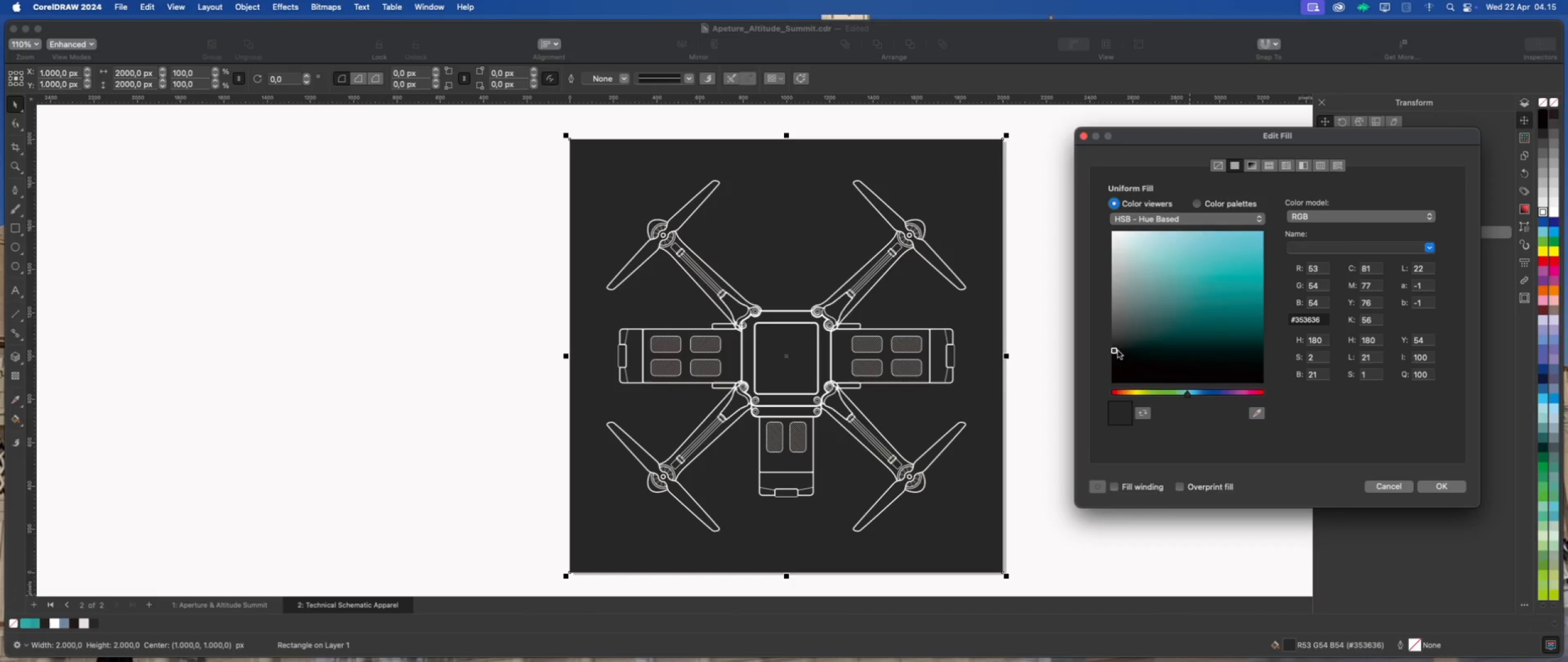 
left_click_drag(start_coordinate=[1116, 351], to_coordinate=[1115, 363])
 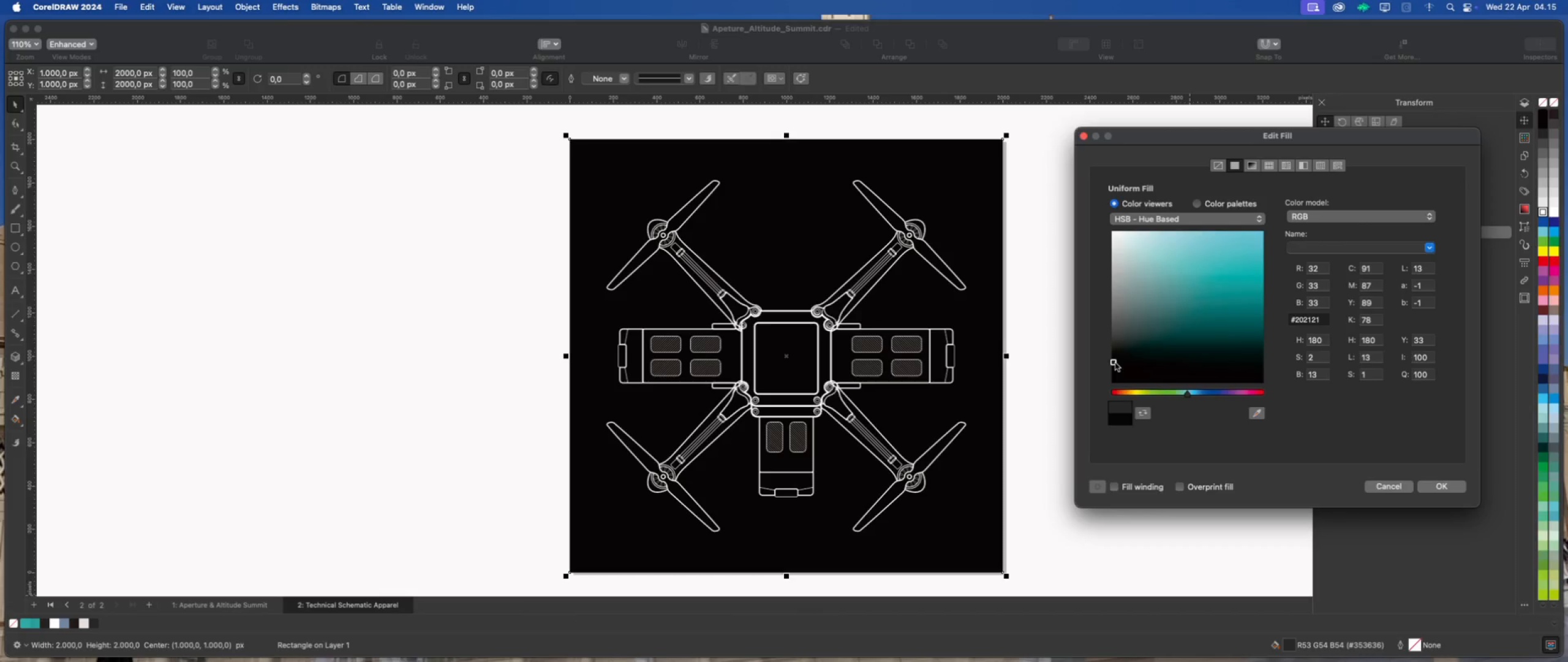 
left_click_drag(start_coordinate=[1115, 363], to_coordinate=[1116, 357])
 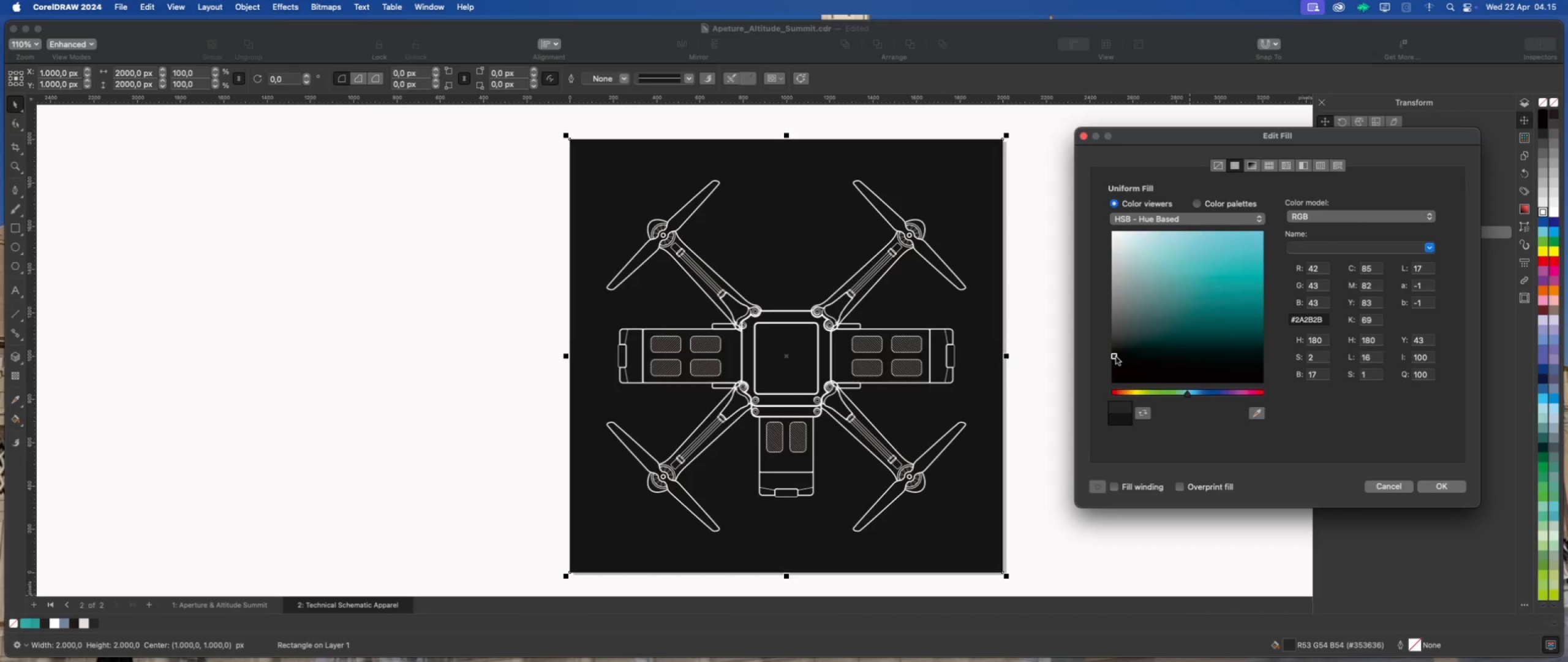 
left_click_drag(start_coordinate=[1116, 357], to_coordinate=[1117, 354])
 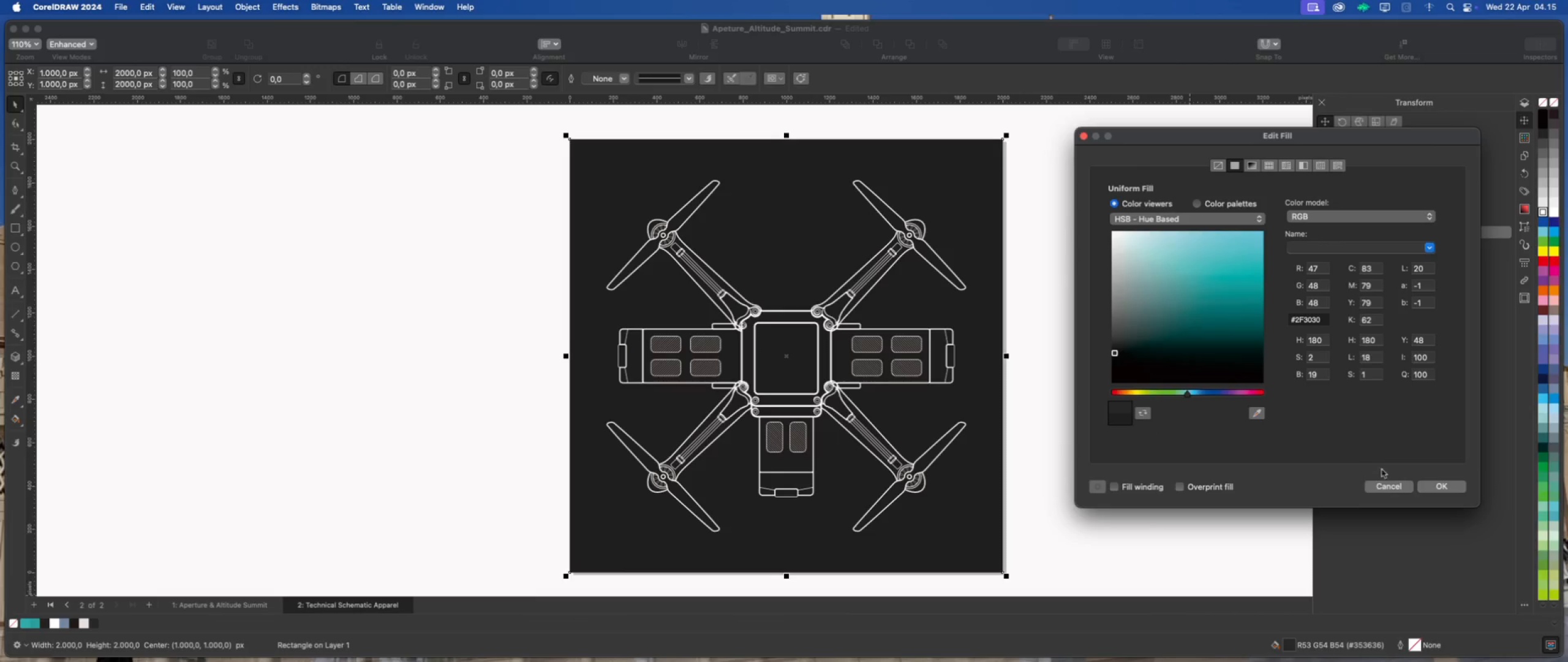 
left_click([1443, 489])
 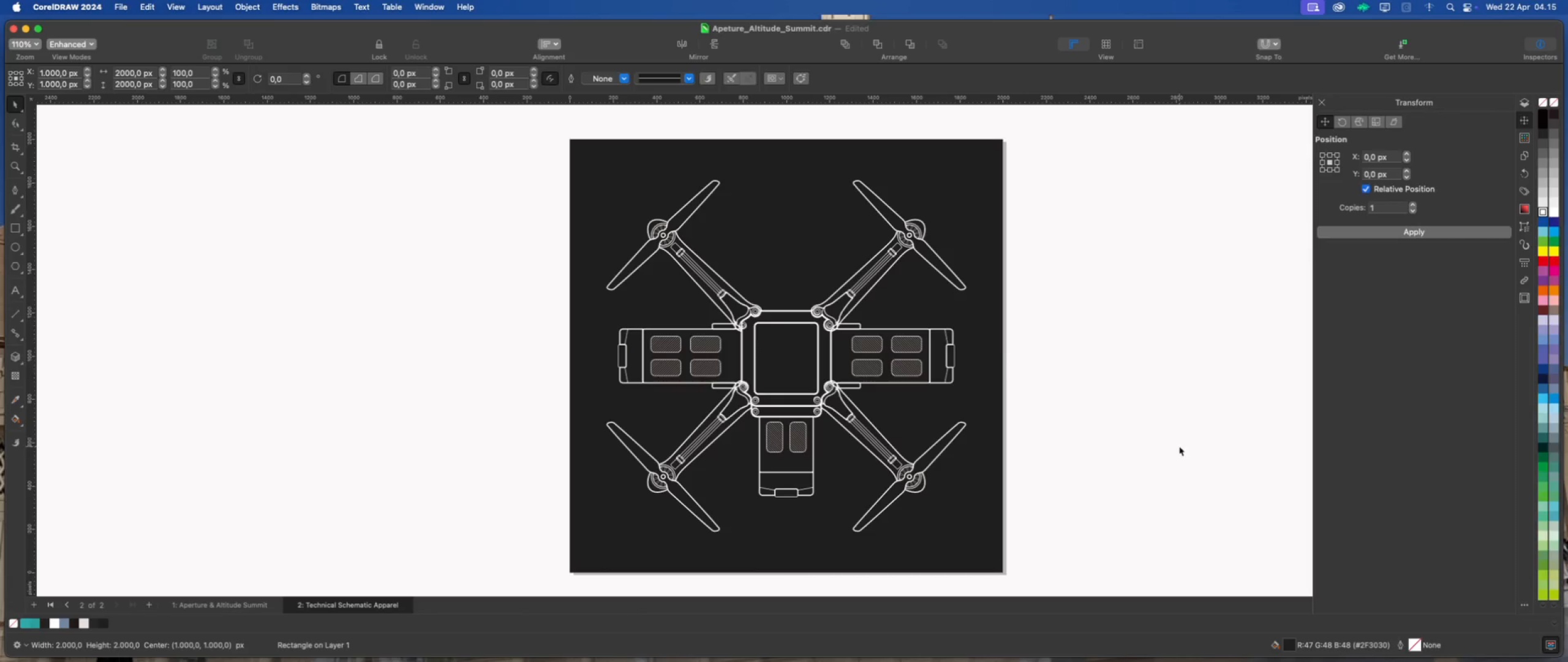 
scroll: coordinate [745, 310], scroll_direction: down, amount: 2.0
 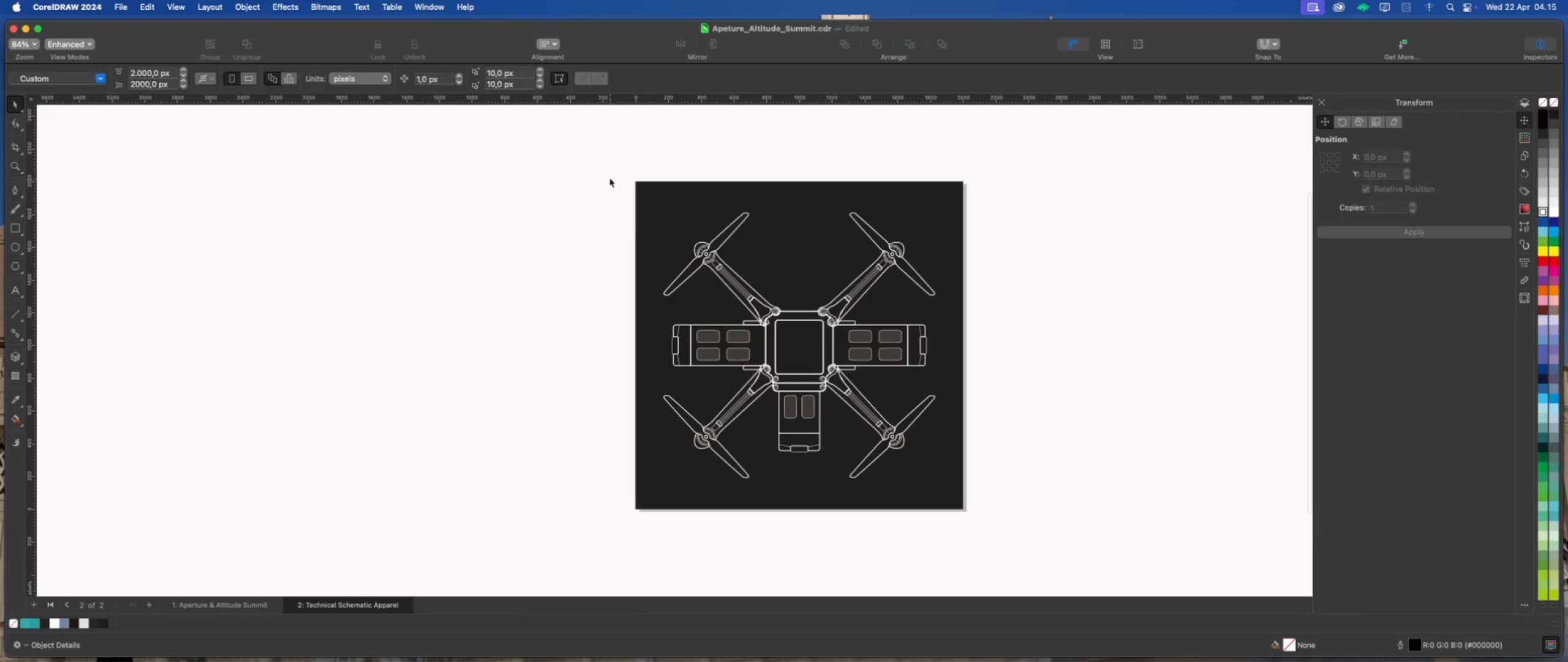 
left_click_drag(start_coordinate=[605, 157], to_coordinate=[1028, 534])
 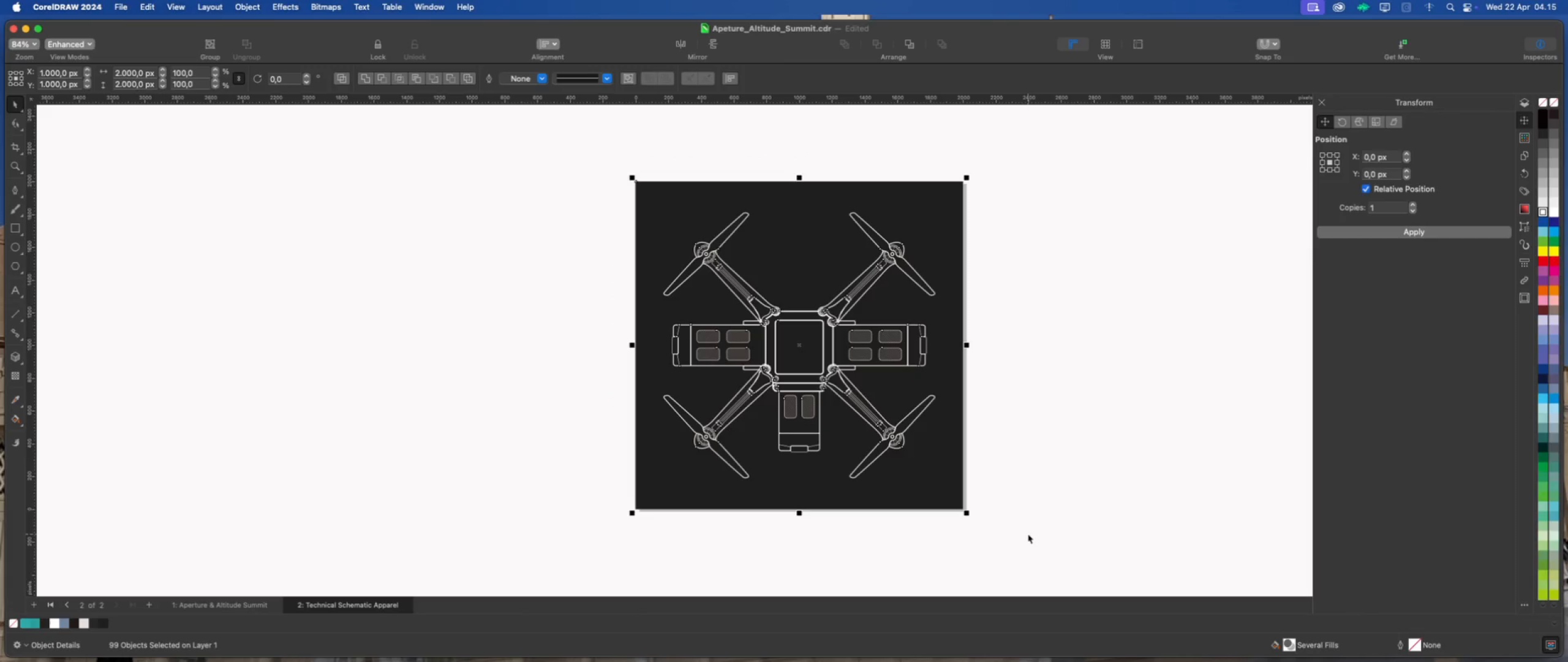 
key(Meta+E)
 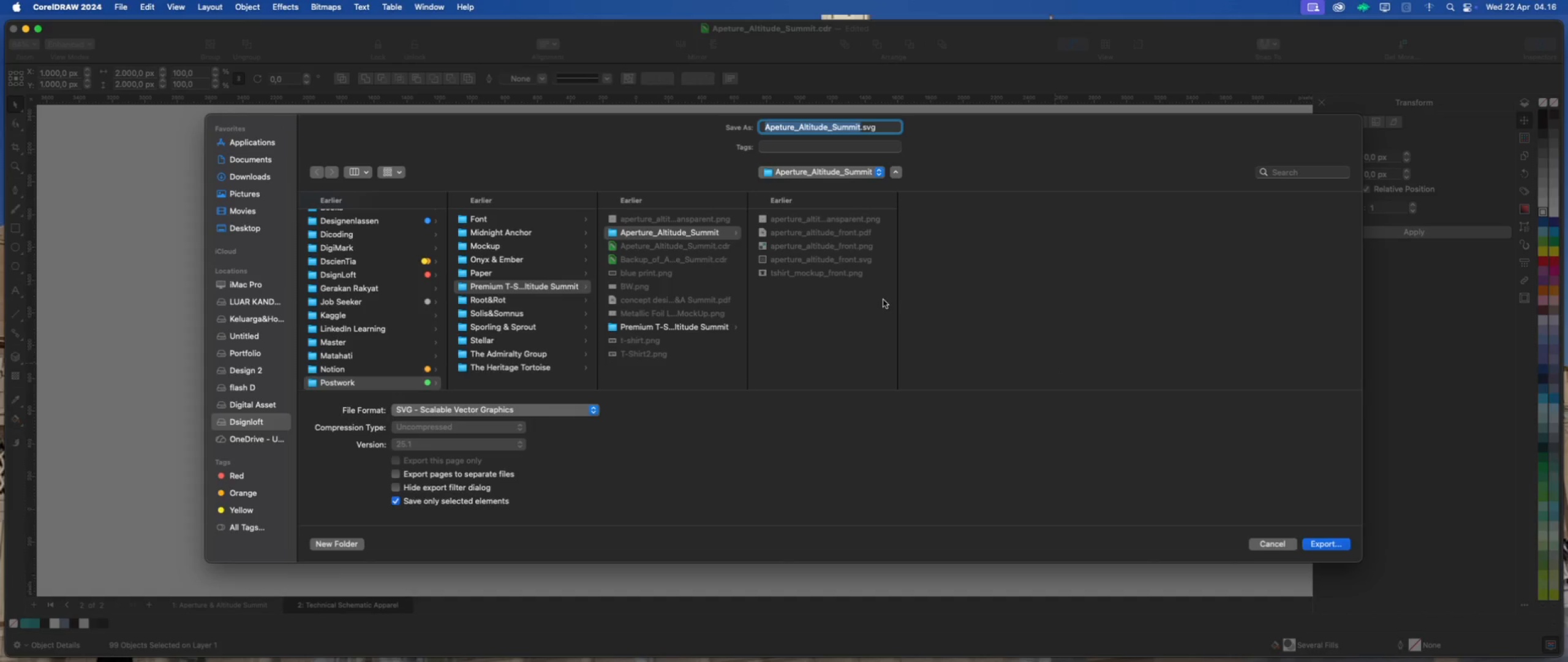 
wait(6.13)
 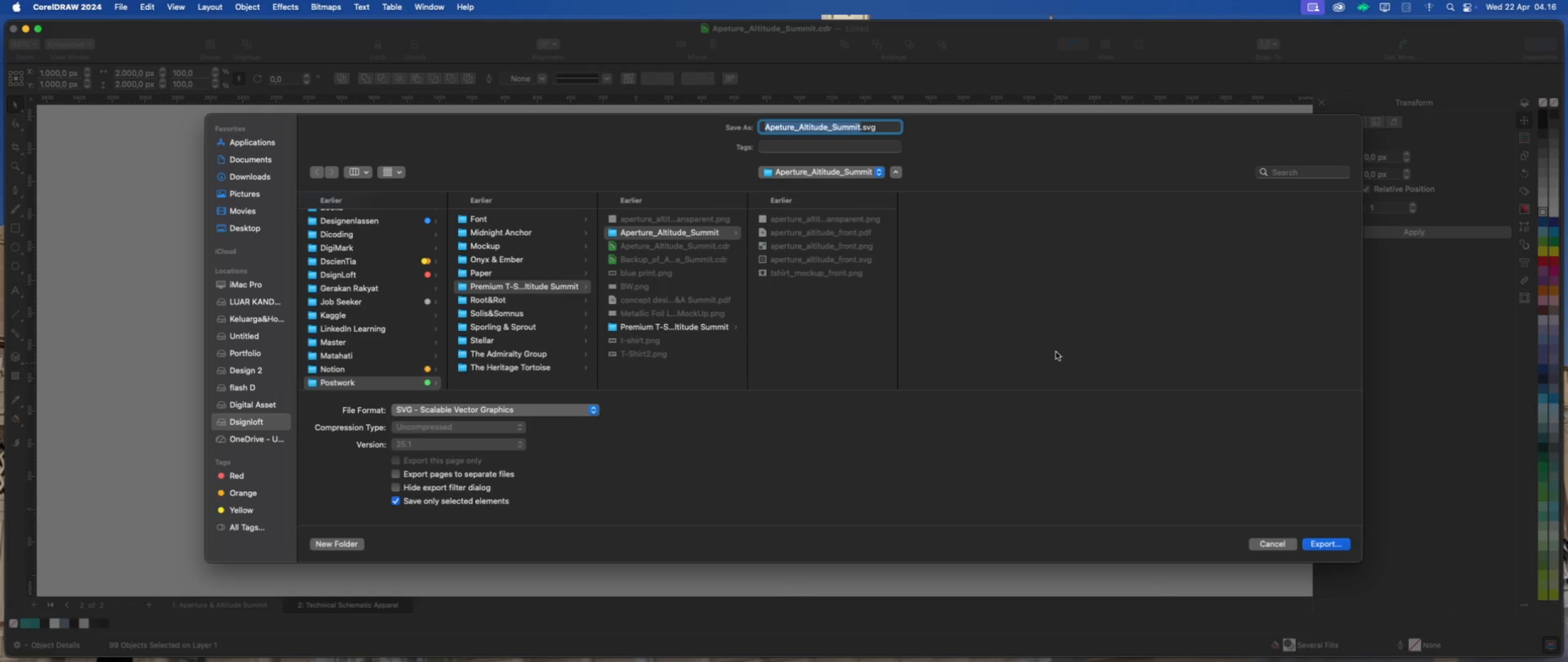 
left_click([845, 235])
 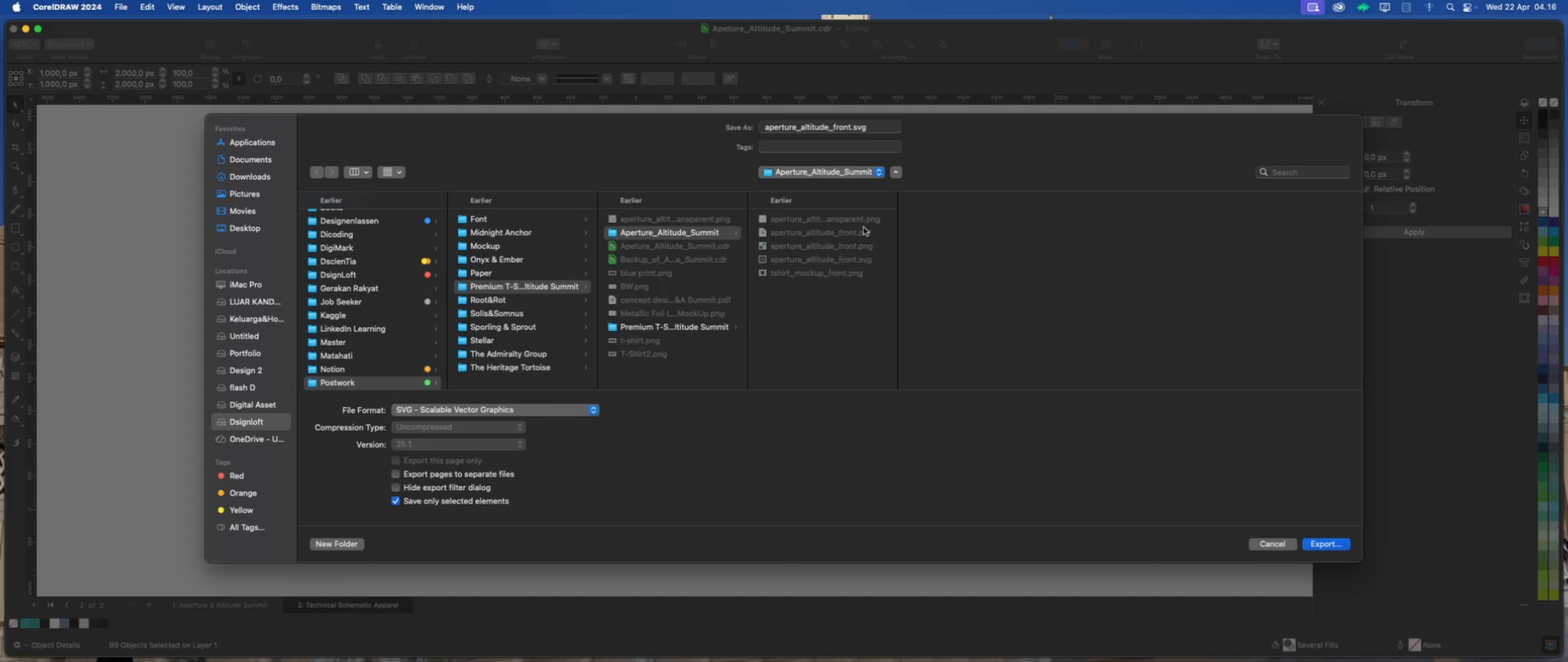 
left_click([862, 251])
 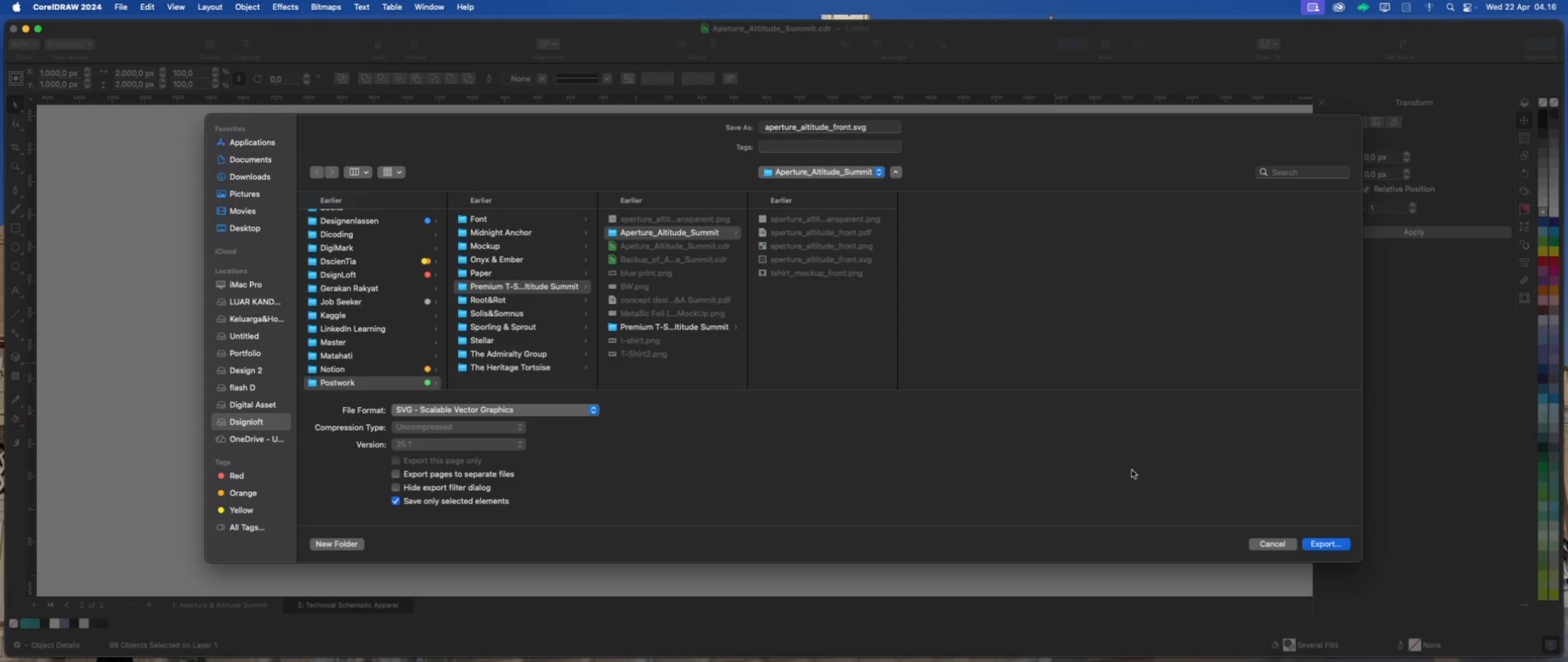 